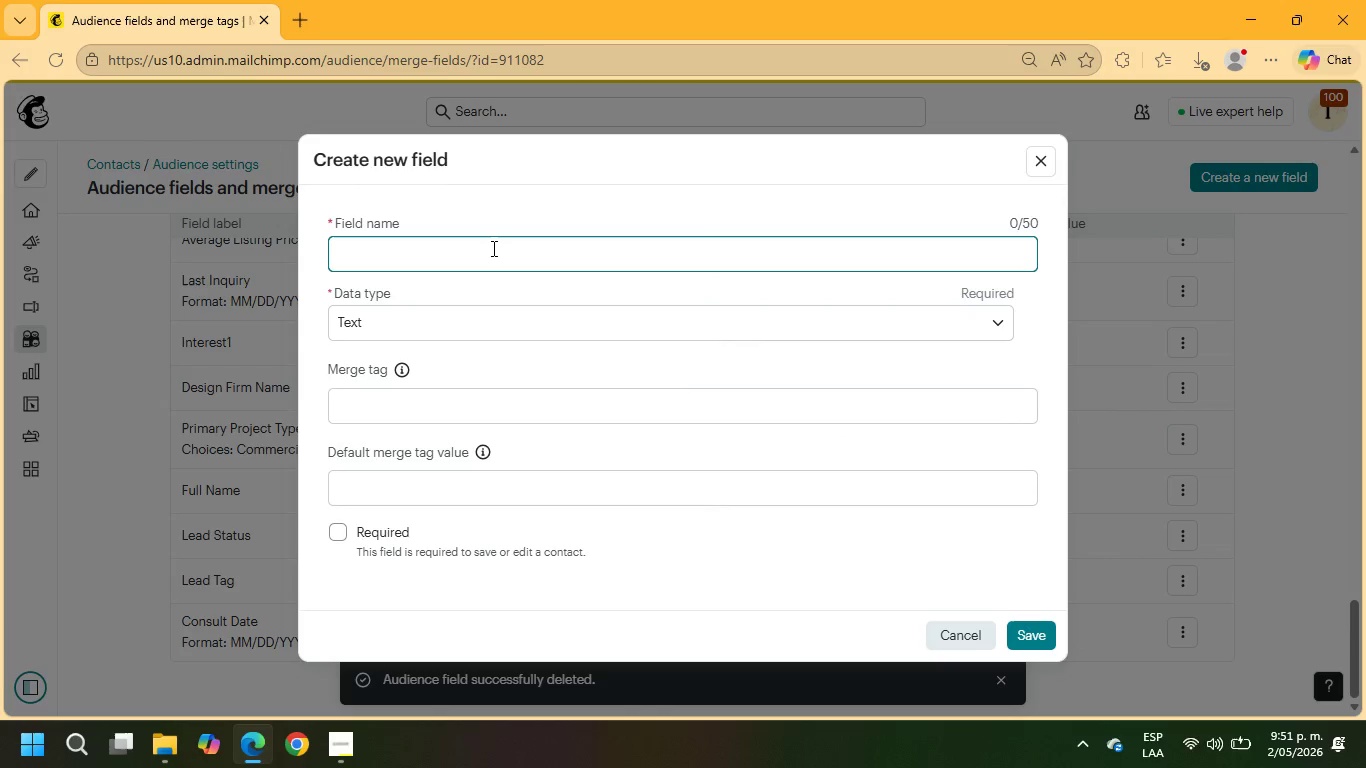 
type(Practice Area)
 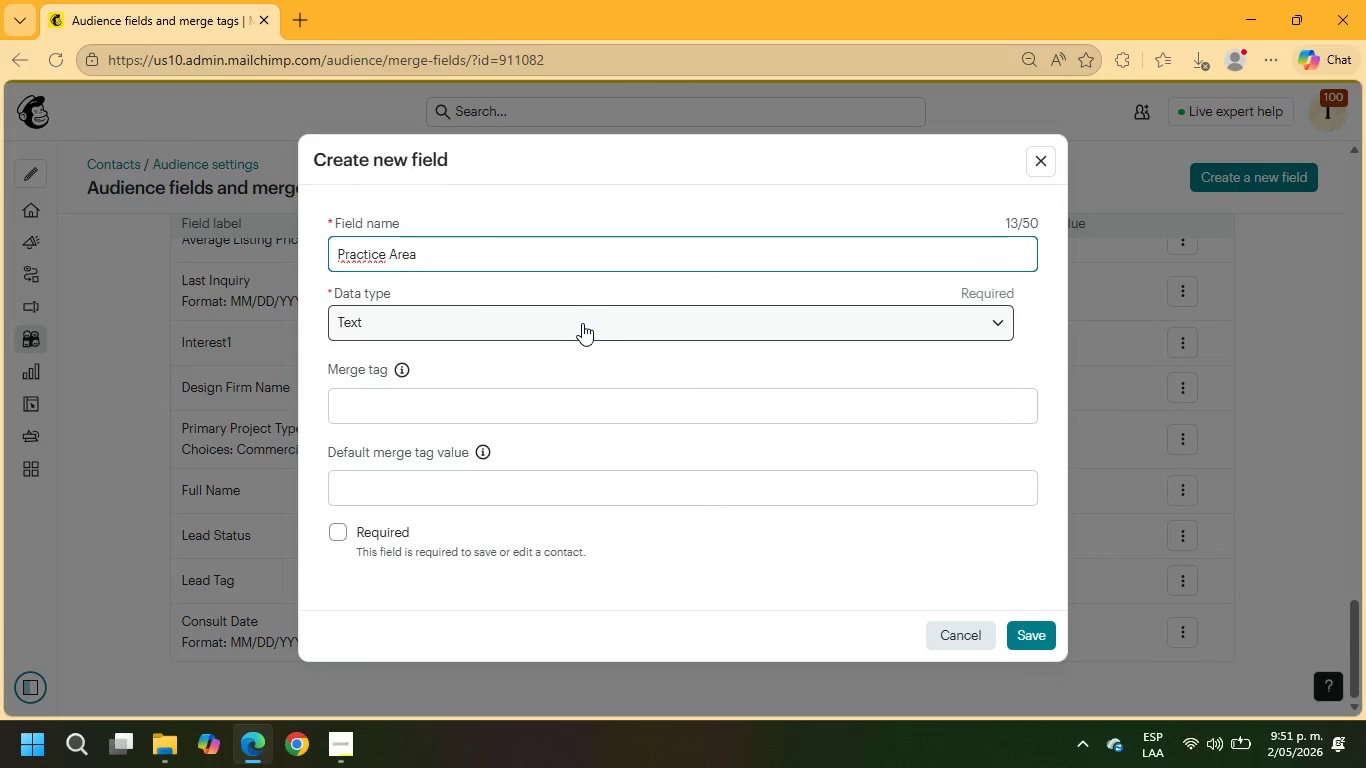 
left_click([579, 324])
 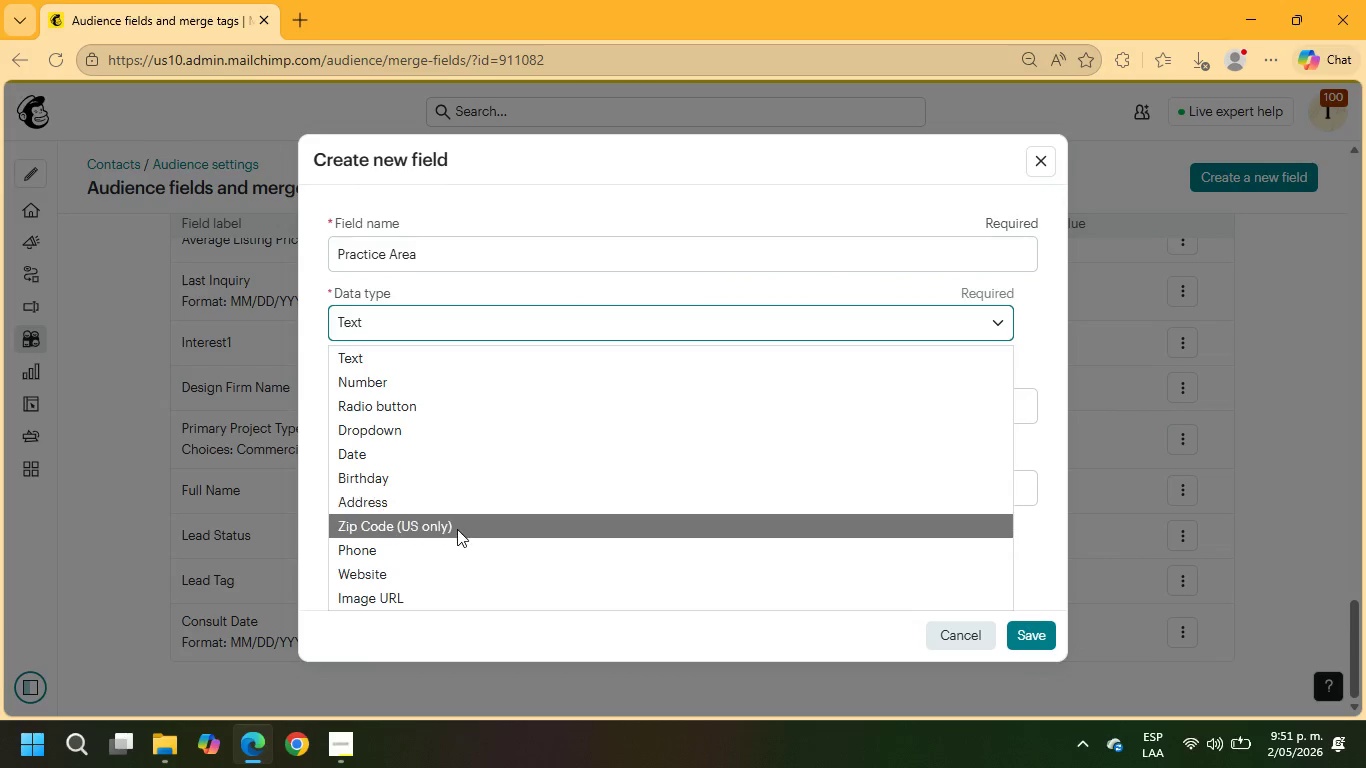 
scroll: coordinate [449, 563], scroll_direction: down, amount: 6.0
 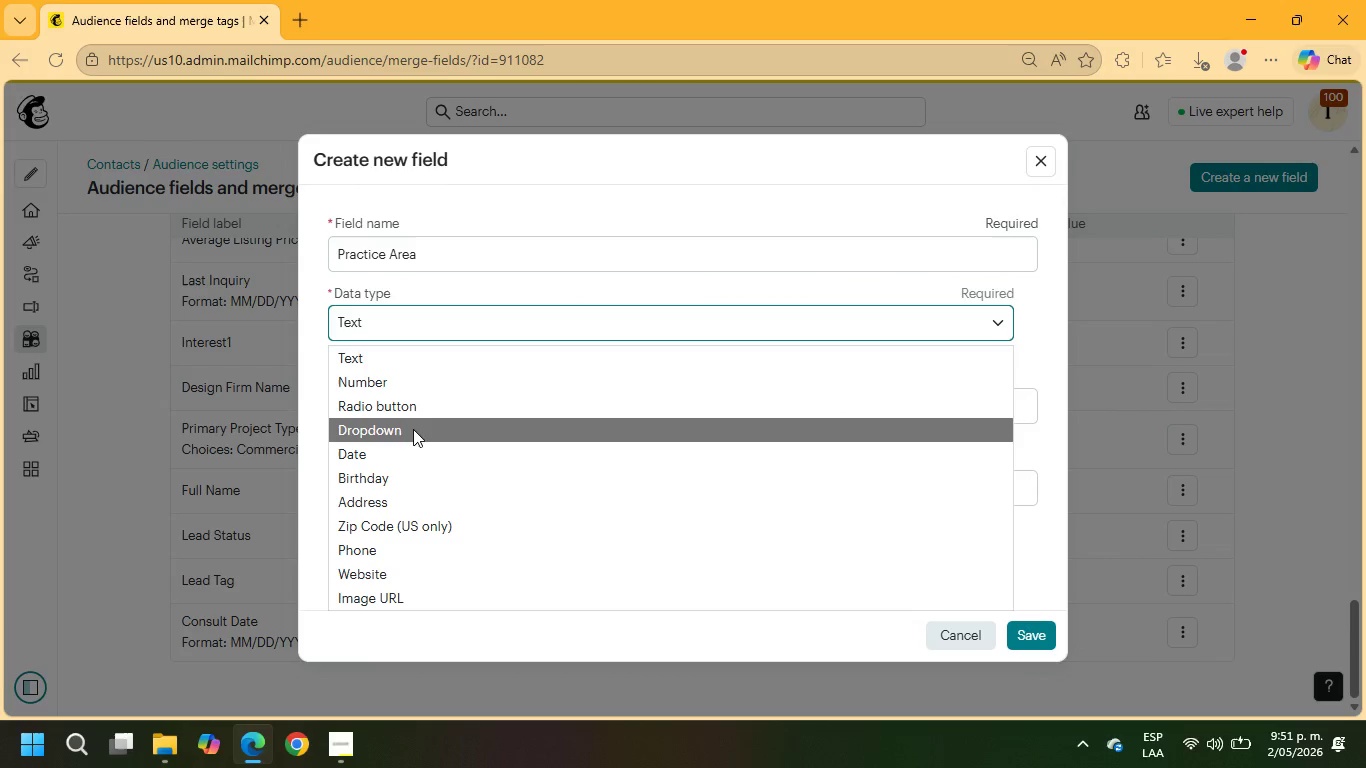 
left_click([413, 439])
 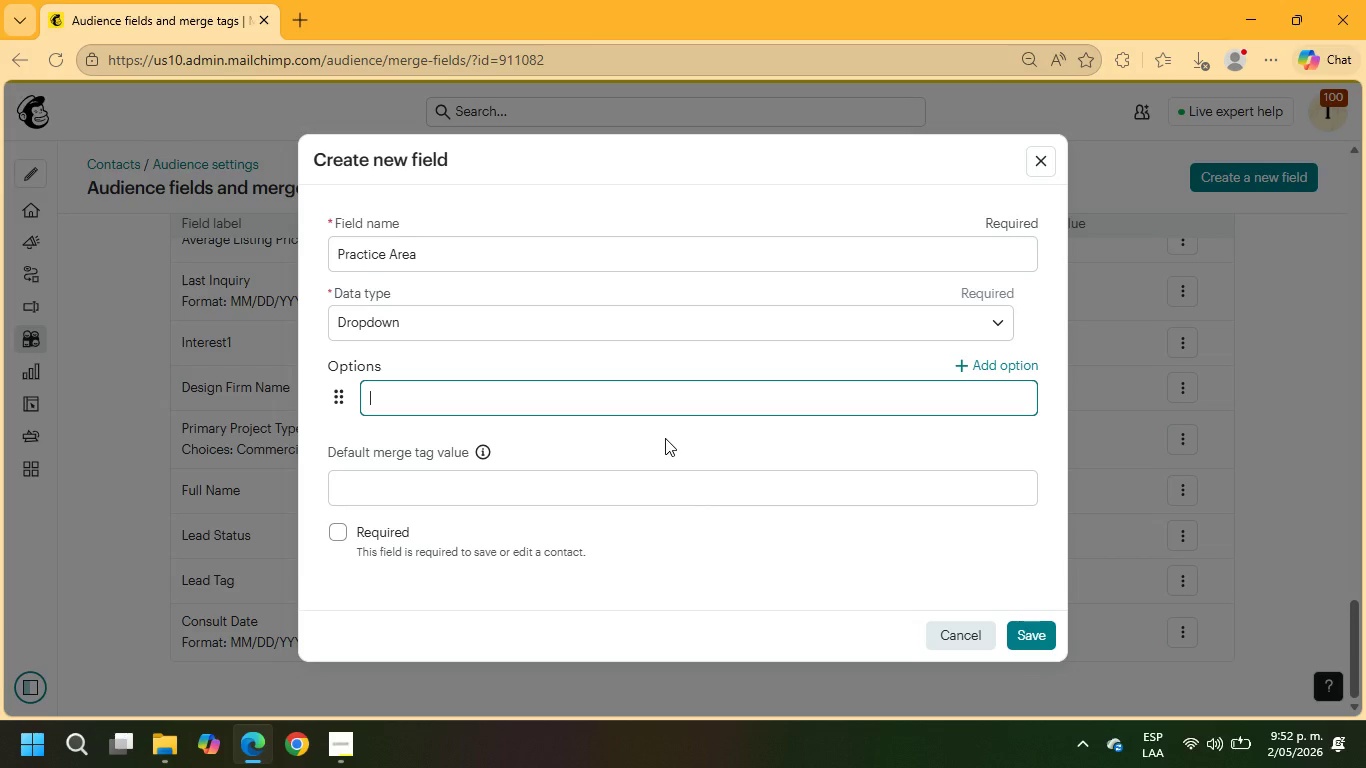 
type(Wills)
 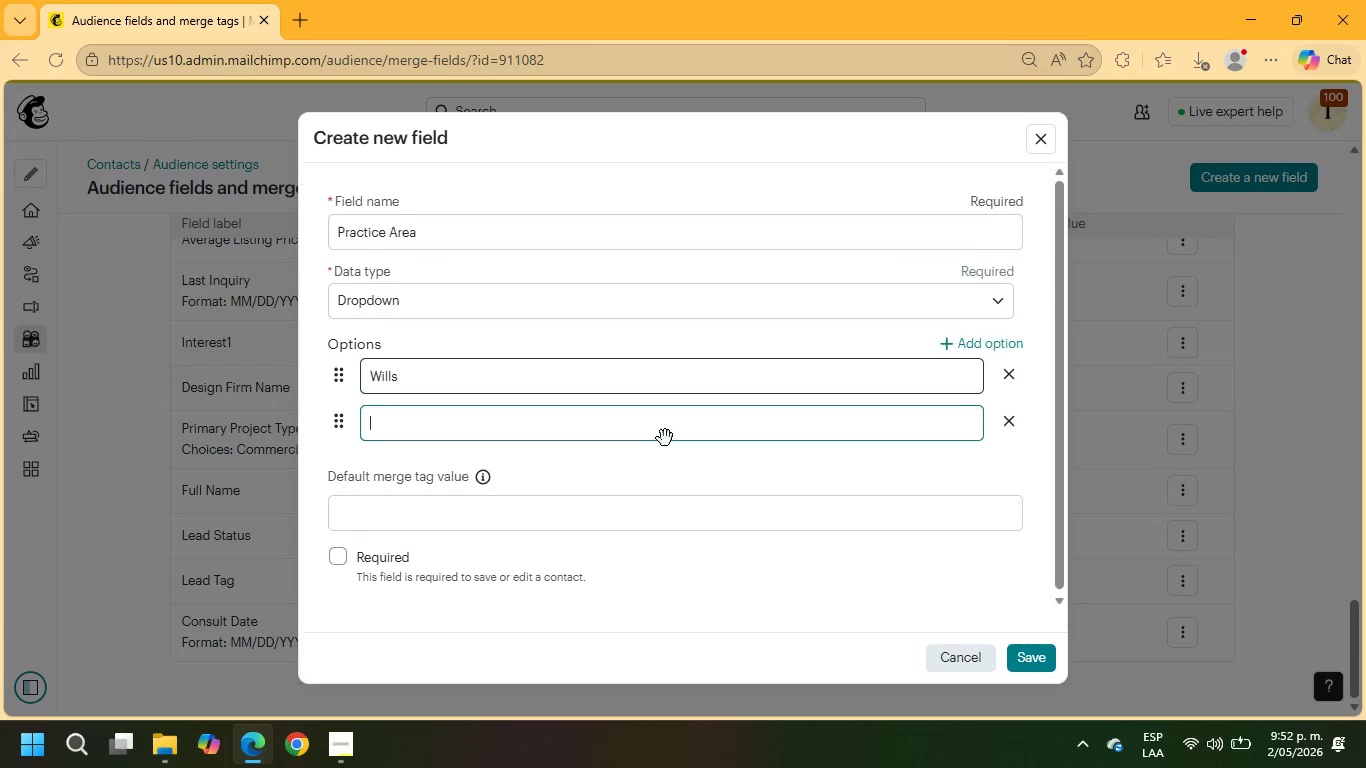 
key(Enter)
 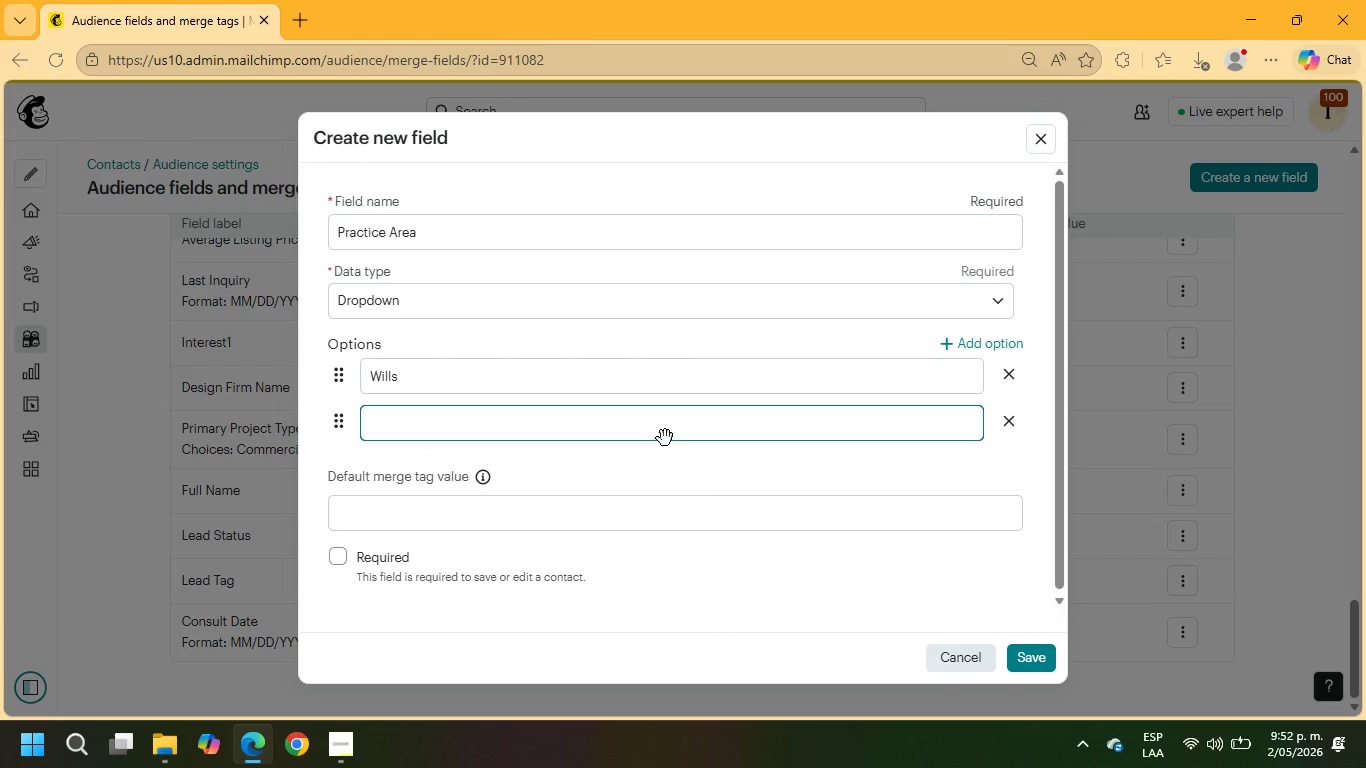 
type(Trusts)
 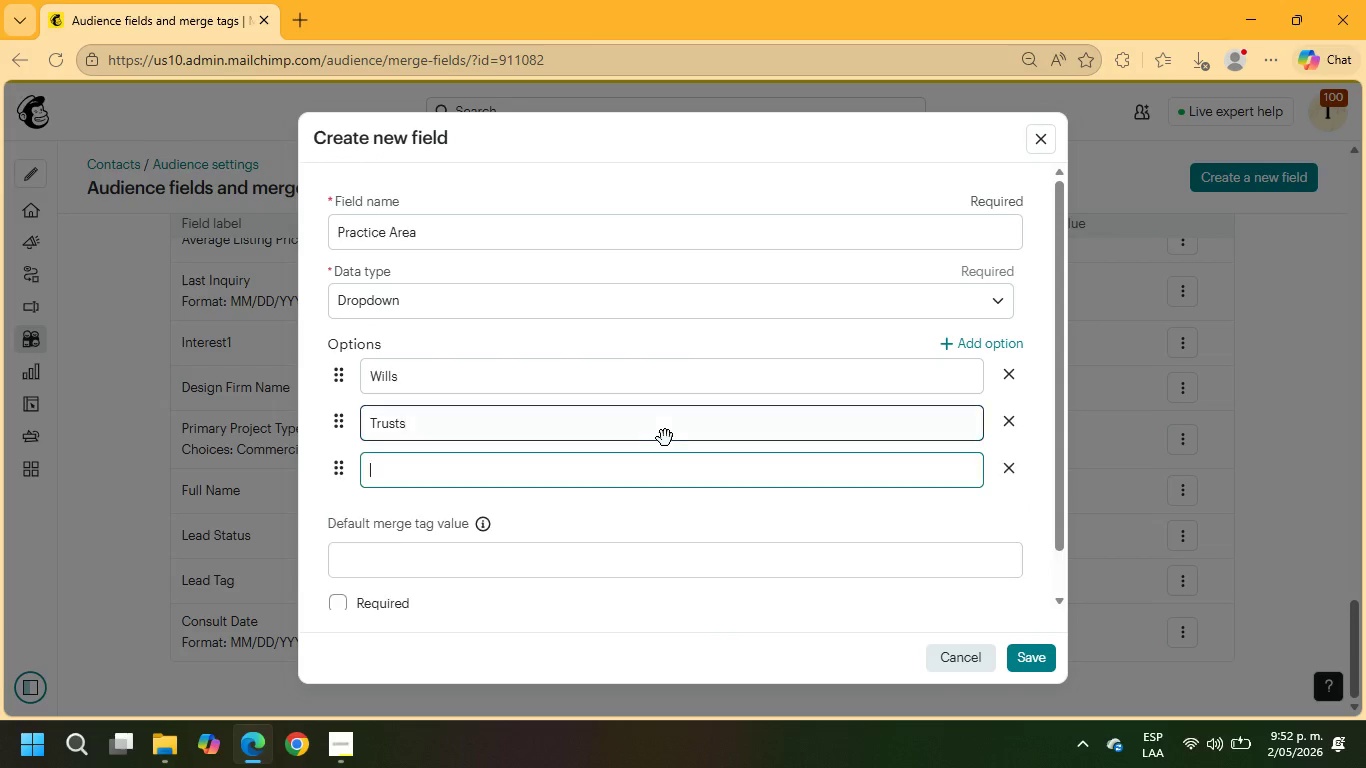 
key(Enter)
 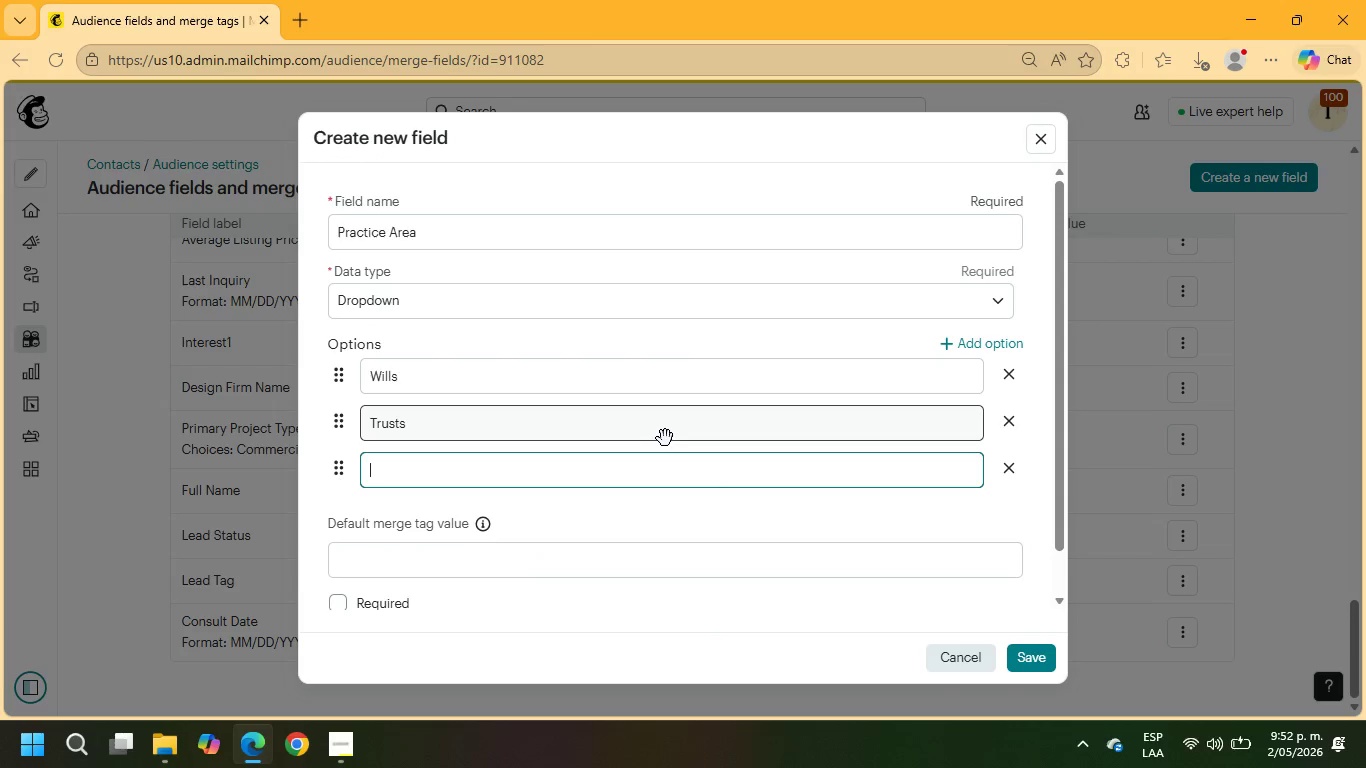 
type(Probate)
 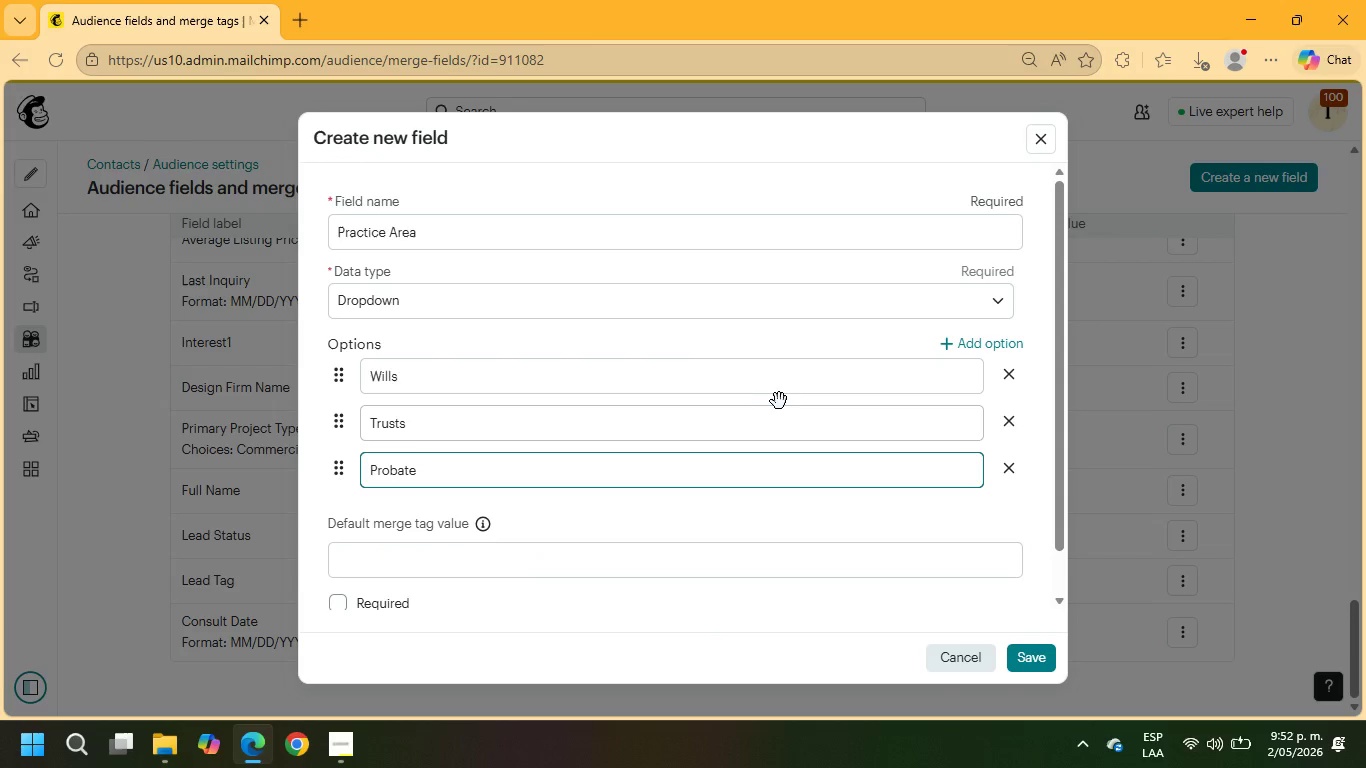 
scroll: coordinate [817, 423], scroll_direction: down, amount: 3.0
 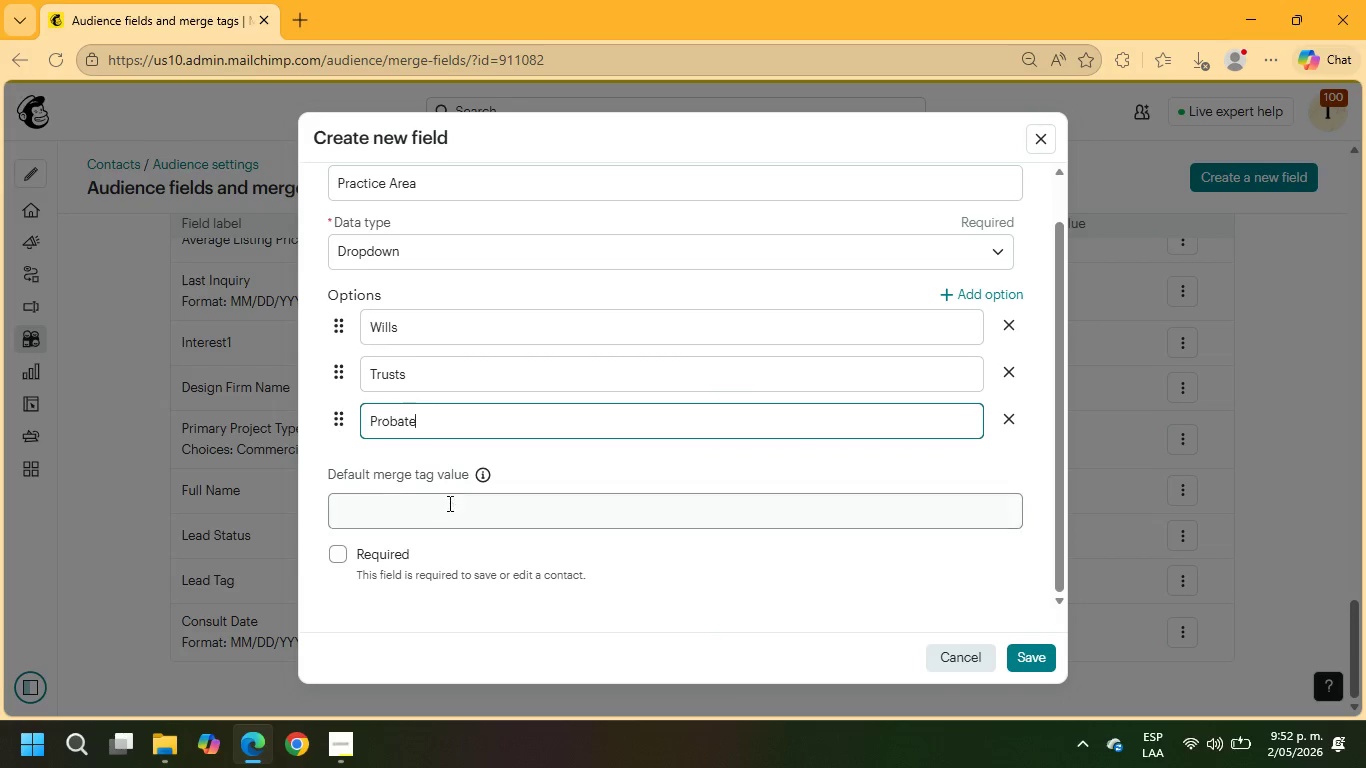 
left_click([442, 505])
 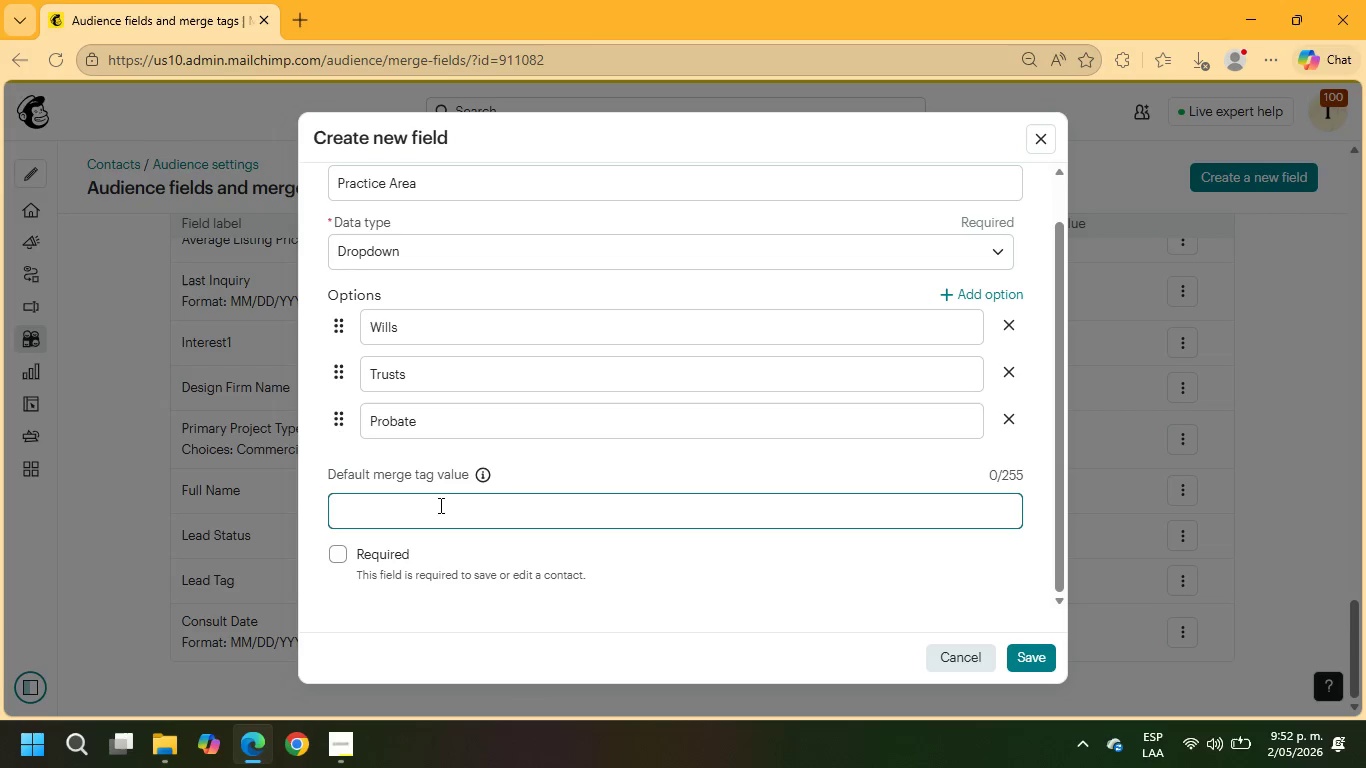 
type(PARC)
key(Backspace)
key(Backspace)
key(Backspace)
type(RACTICEAREA)
 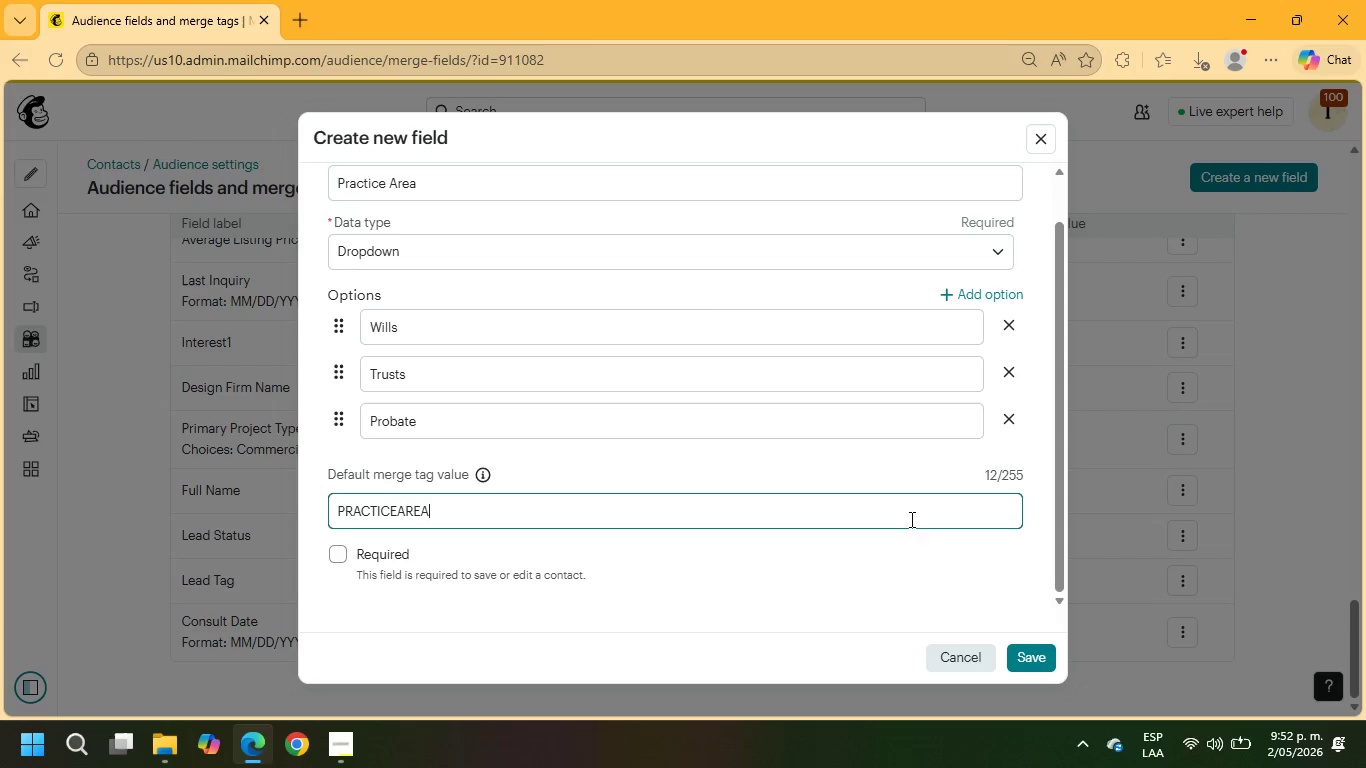 
left_click([912, 548])
 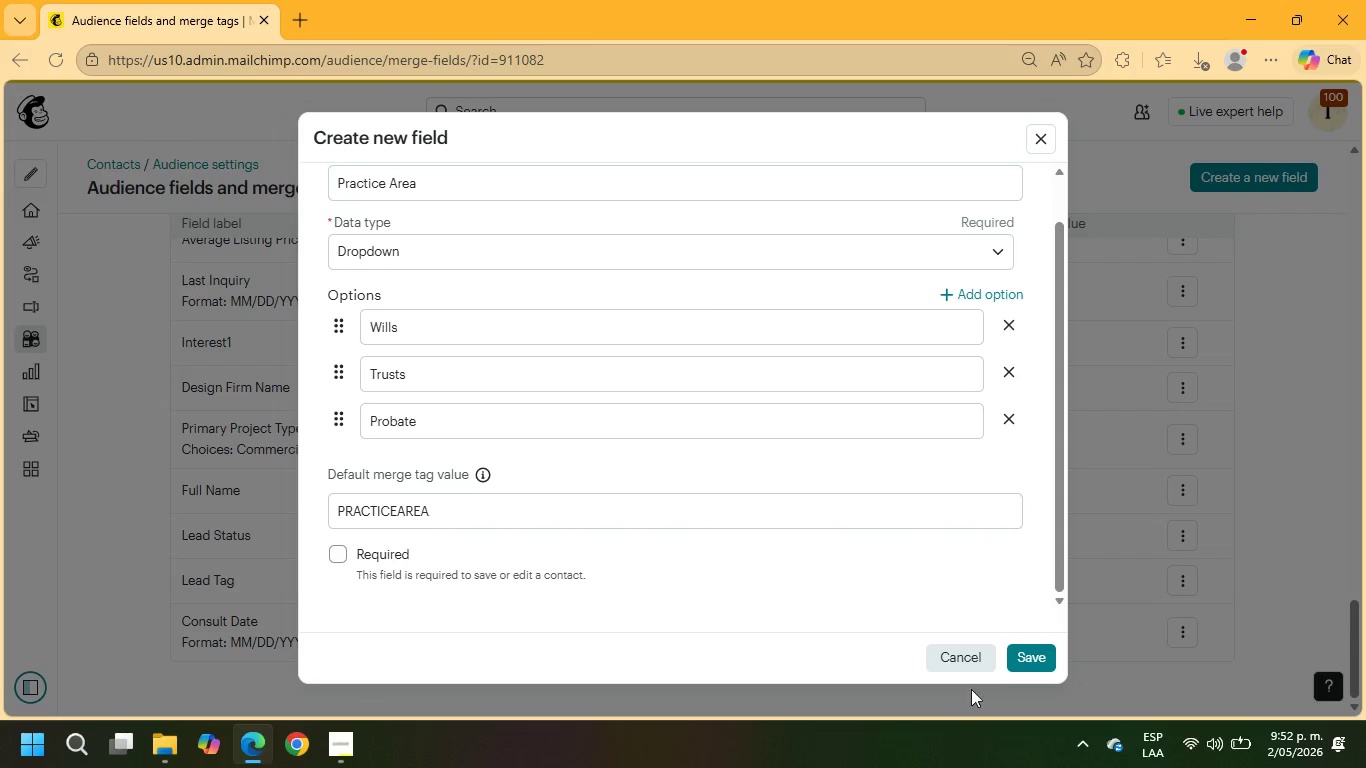 
left_click([1027, 659])
 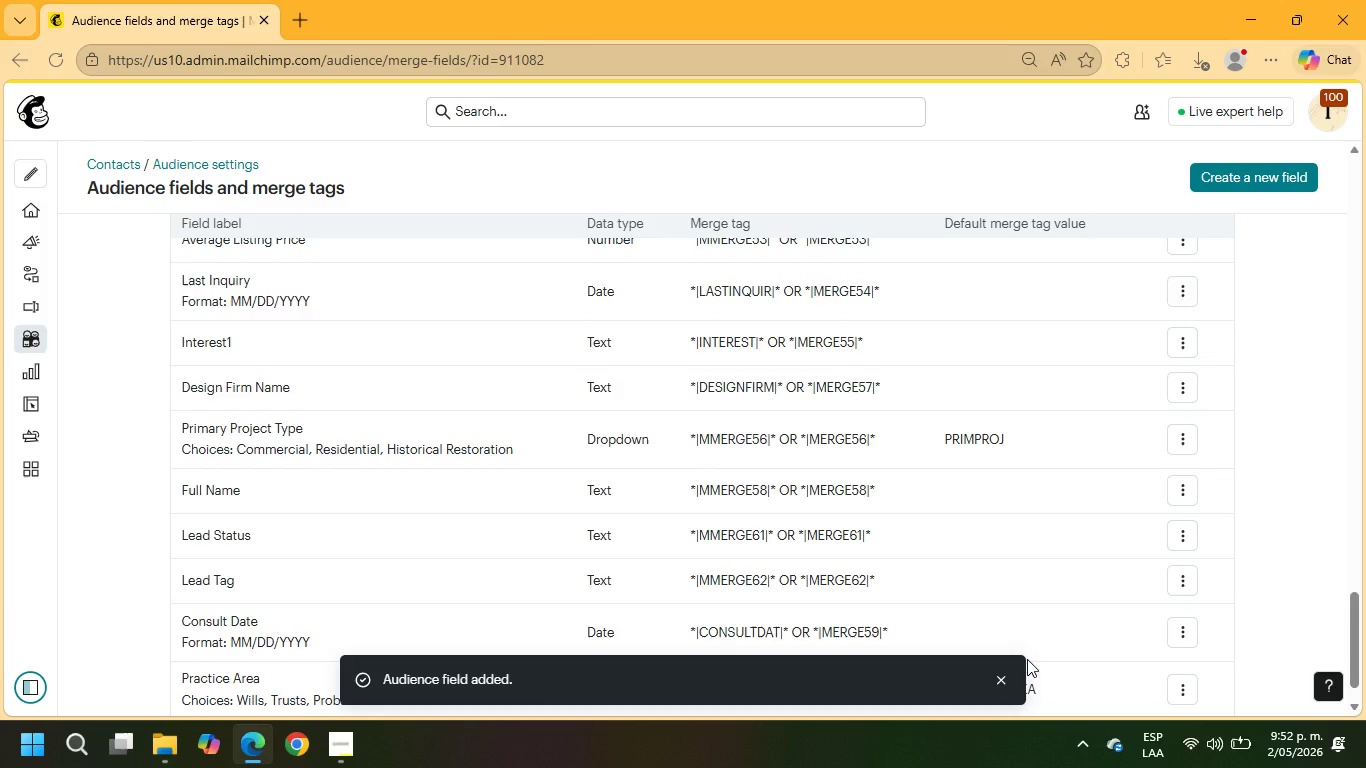 
scroll: coordinate [983, 441], scroll_direction: down, amount: 11.0
 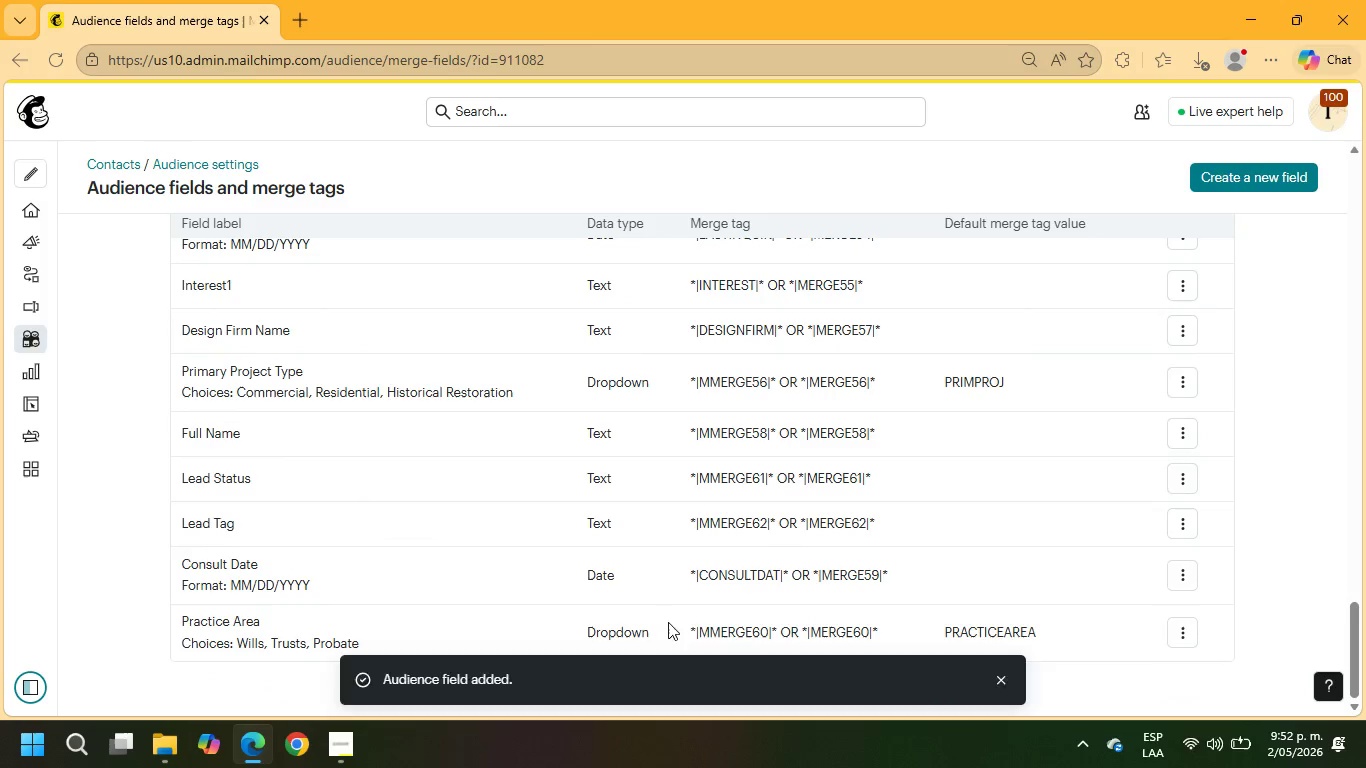 
left_click([1183, 628])
 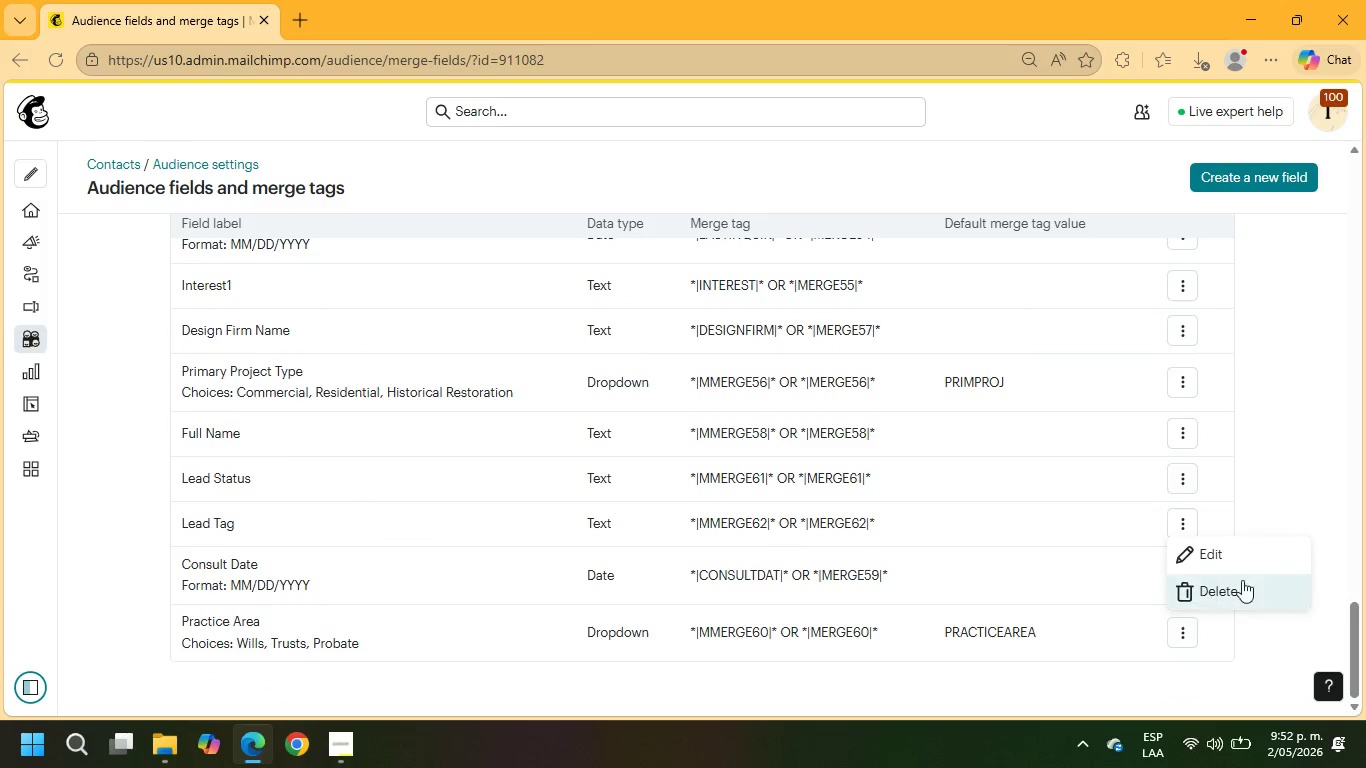 
left_click([1264, 554])
 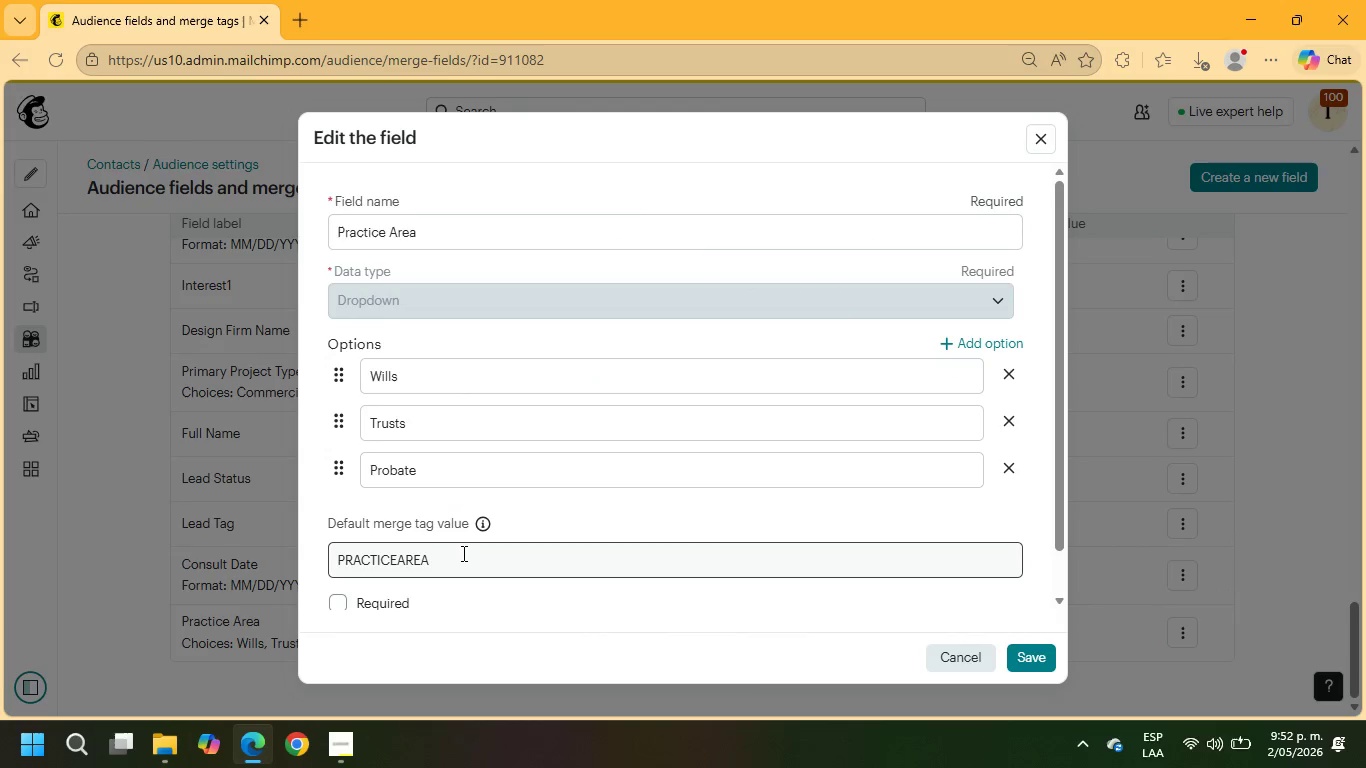 
scroll: coordinate [447, 503], scroll_direction: down, amount: 2.0
 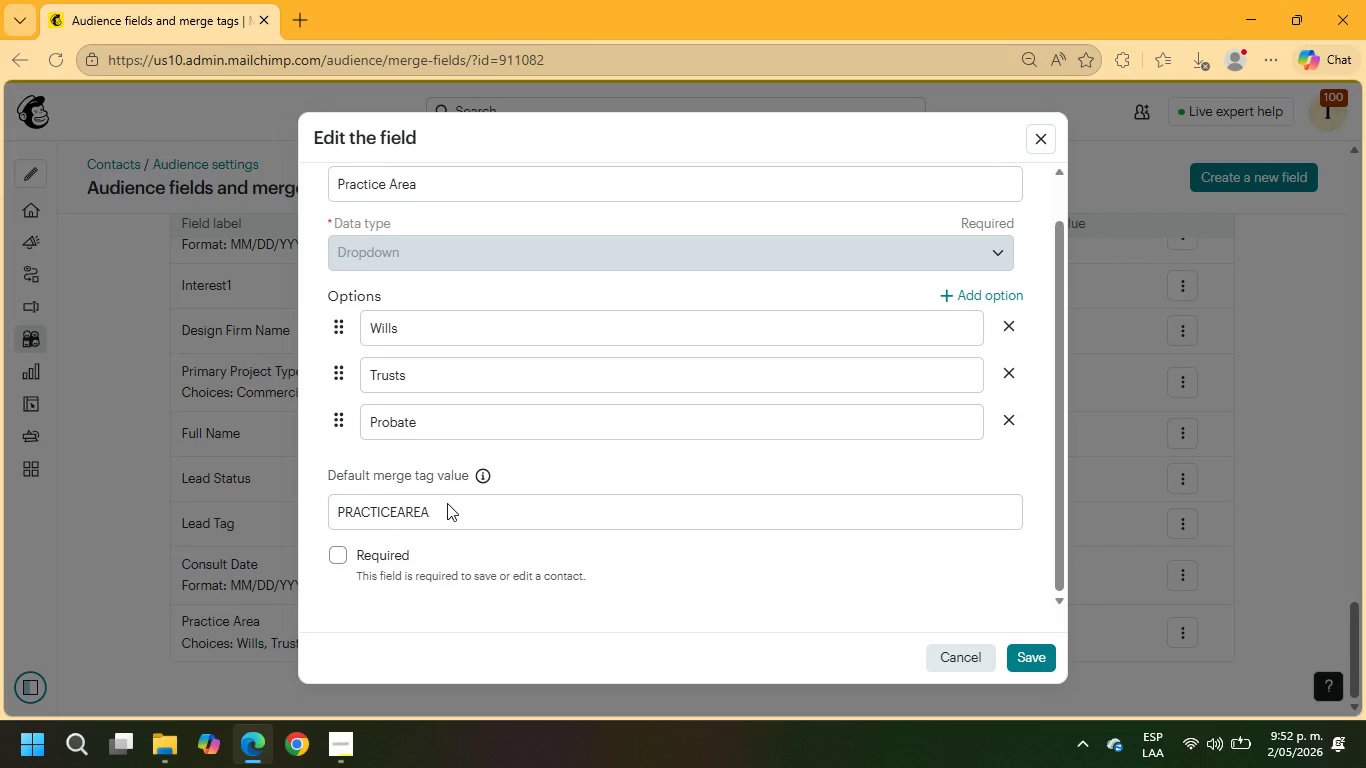 
scroll: coordinate [447, 503], scroll_direction: up, amount: 3.0
 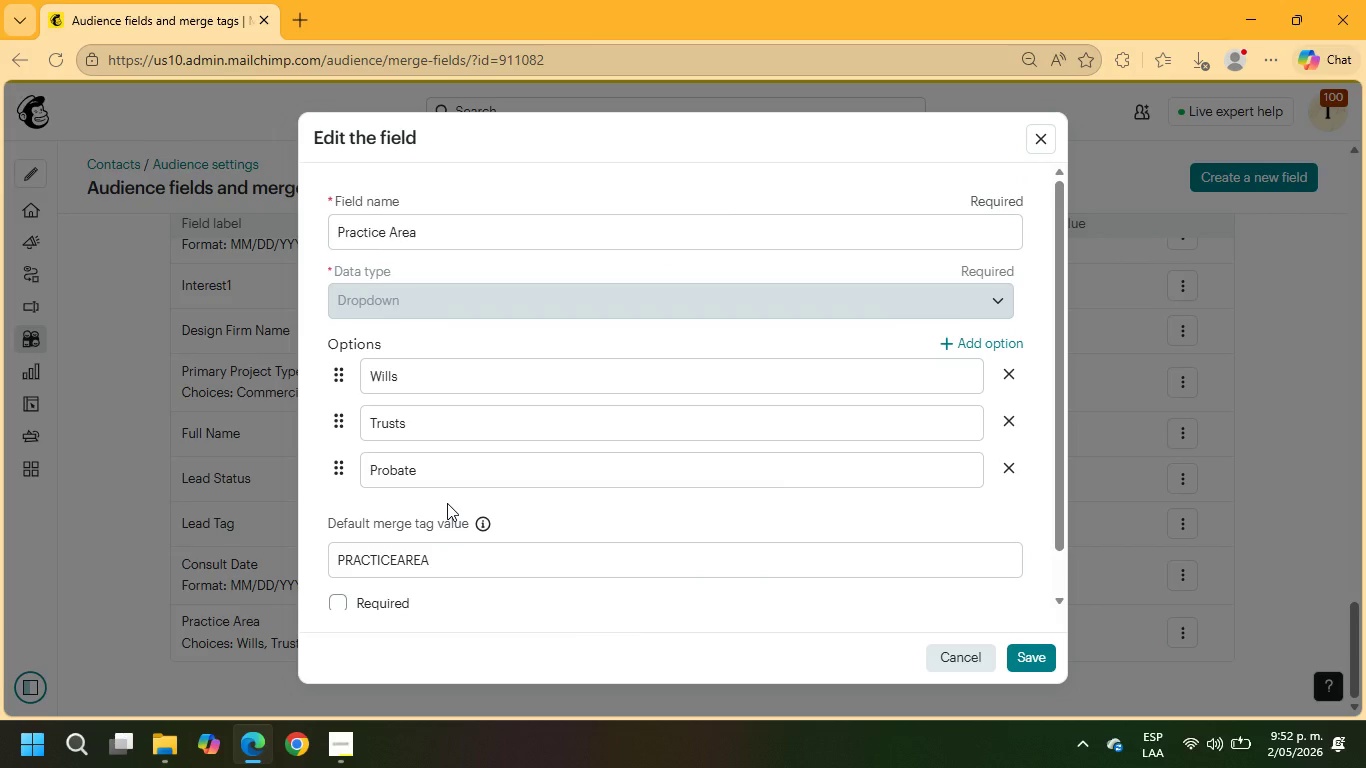 
scroll: coordinate [727, 357], scroll_direction: down, amount: 6.0
 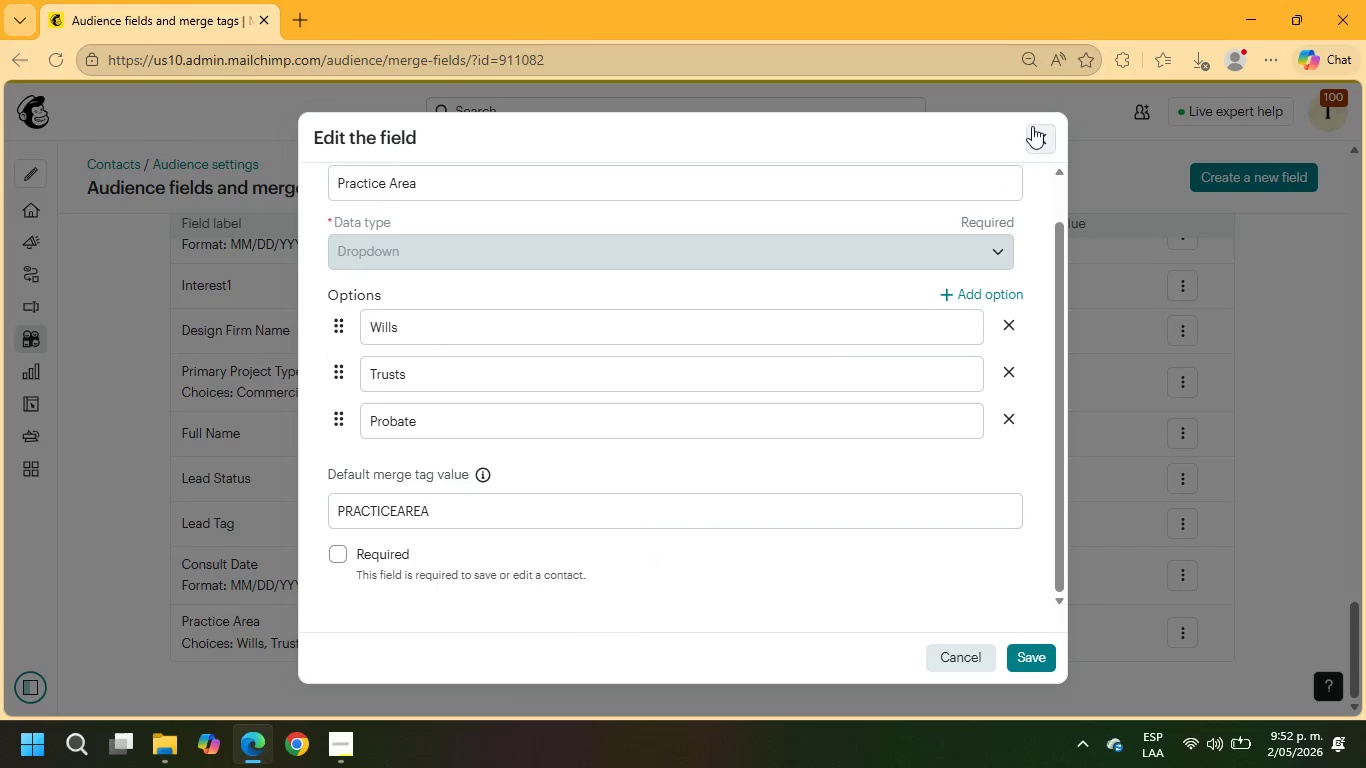 
left_click([1050, 658])
 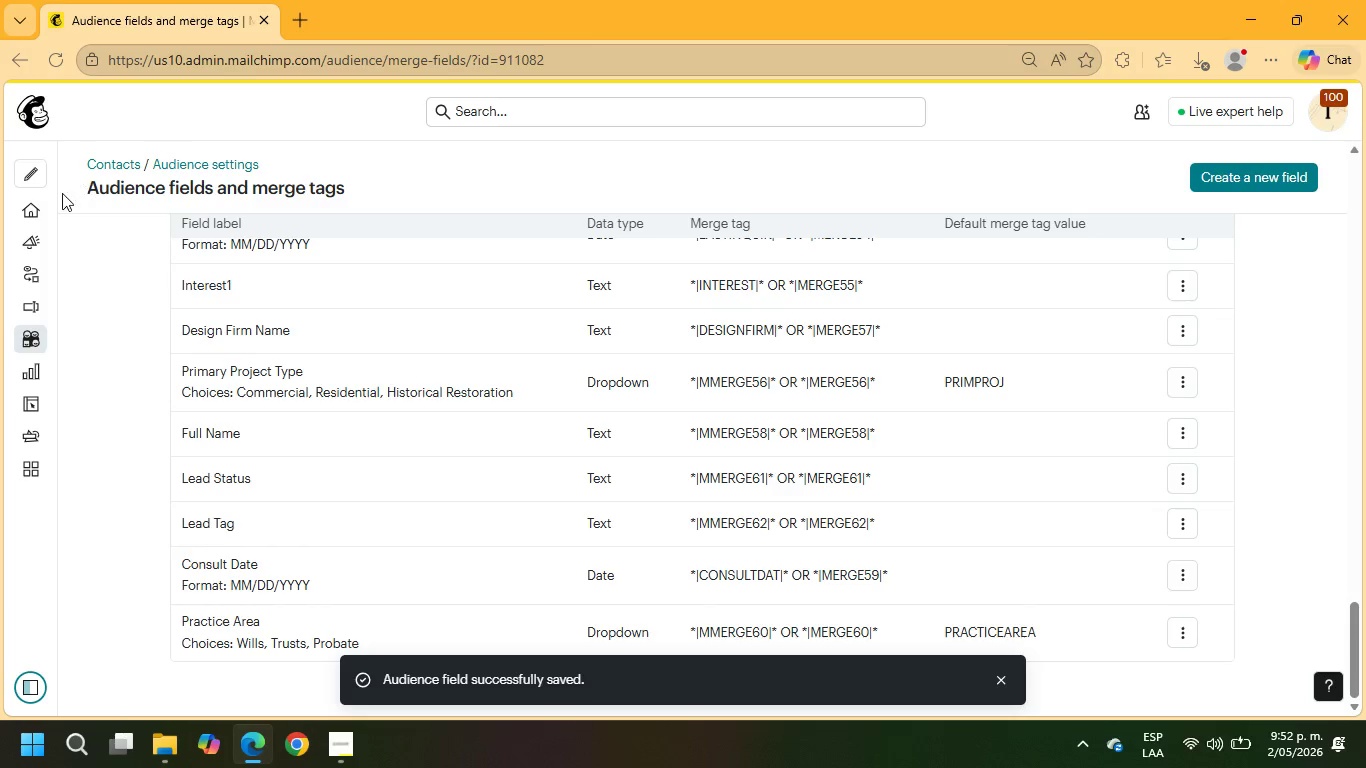 
wait(6.73)
 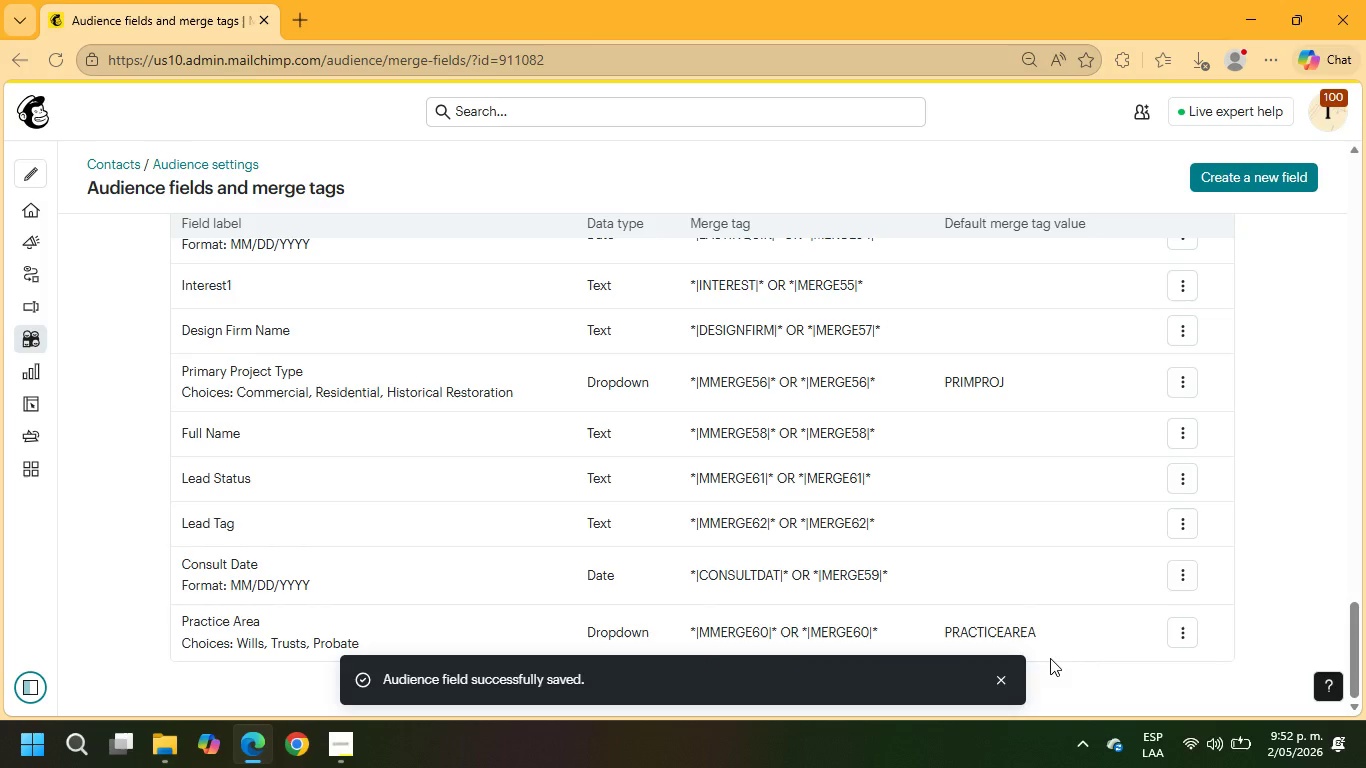 
left_click([67, 339])
 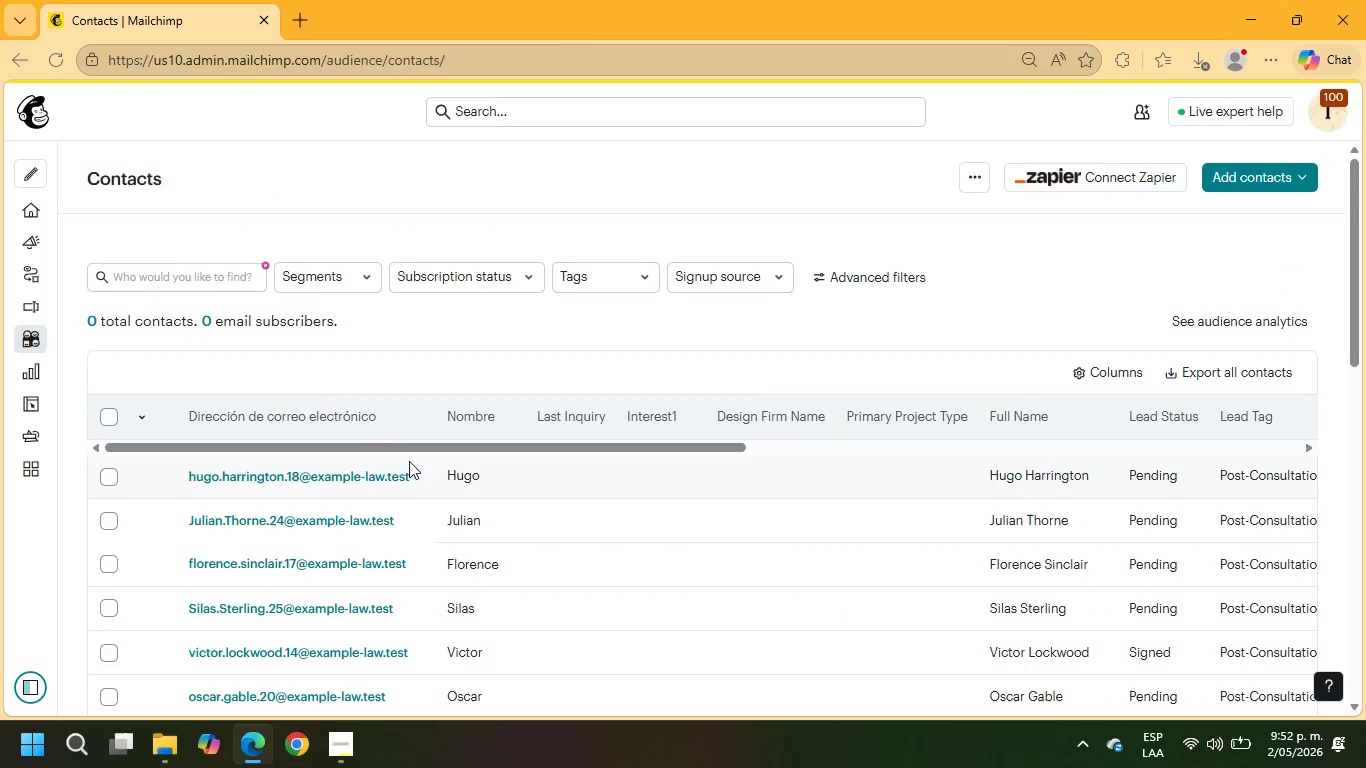 
wait(7.47)
 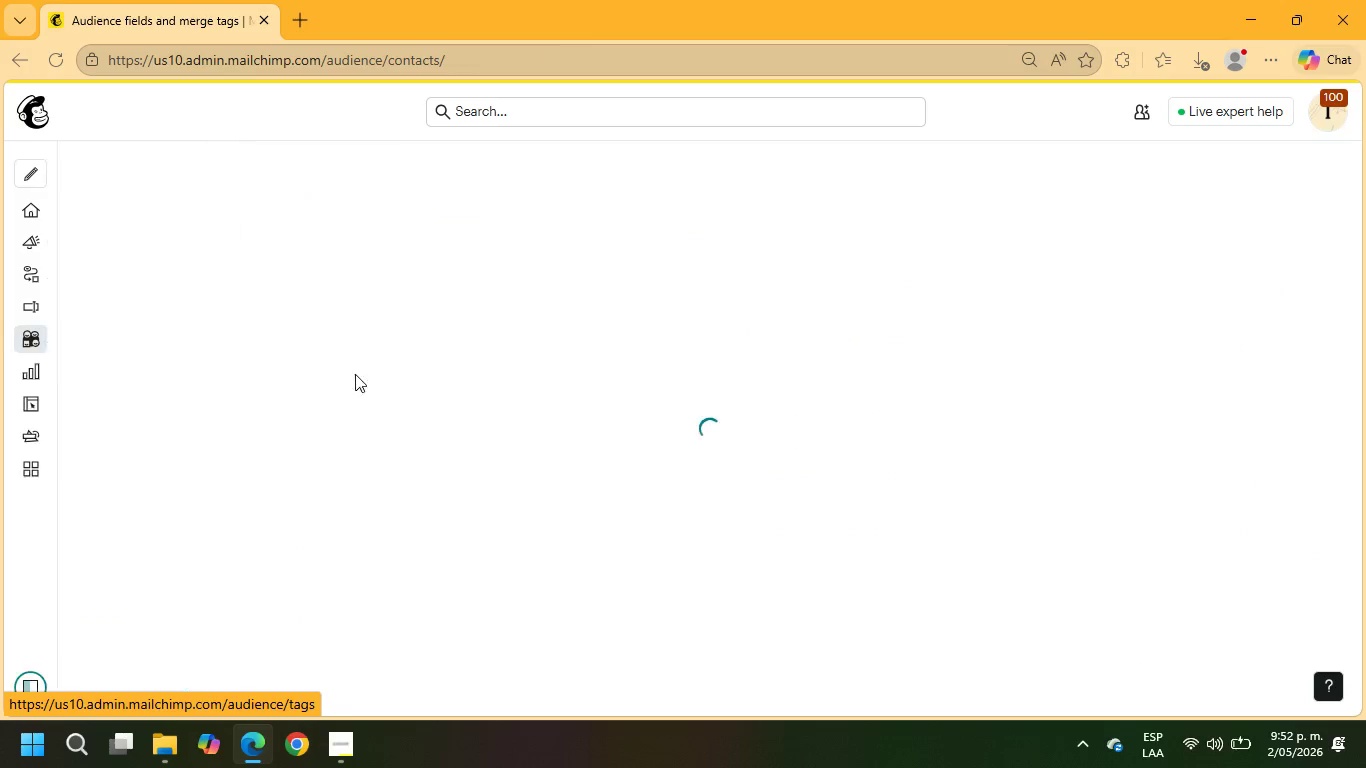 
left_click([108, 416])
 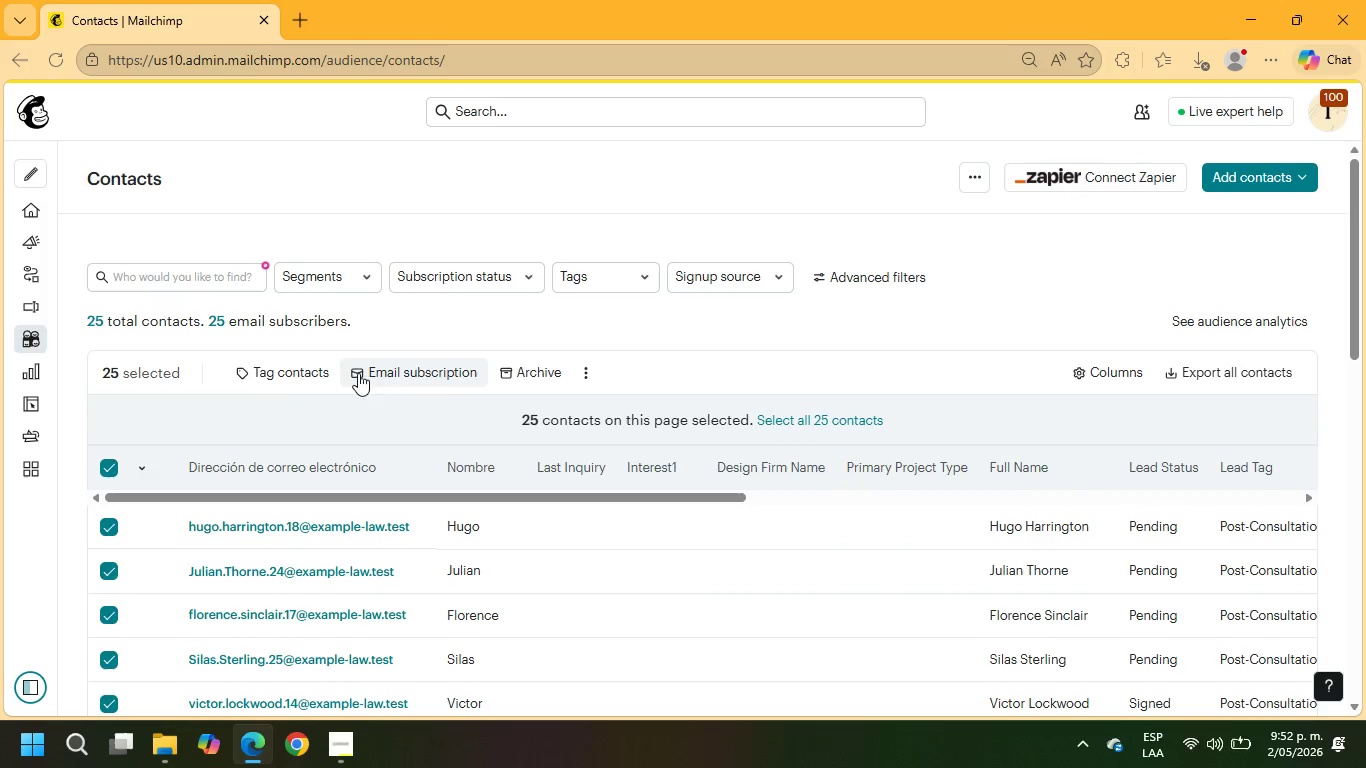 
left_click([303, 376])
 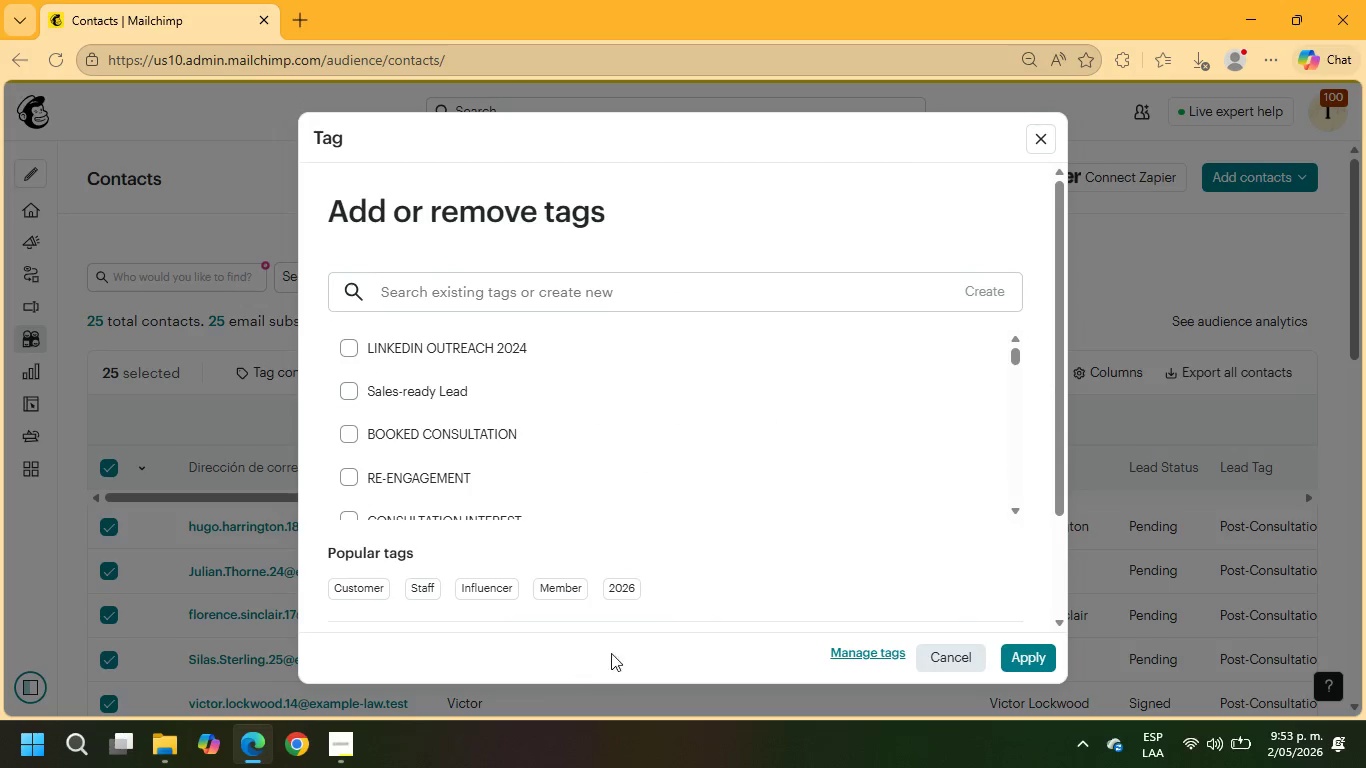 
wait(5.23)
 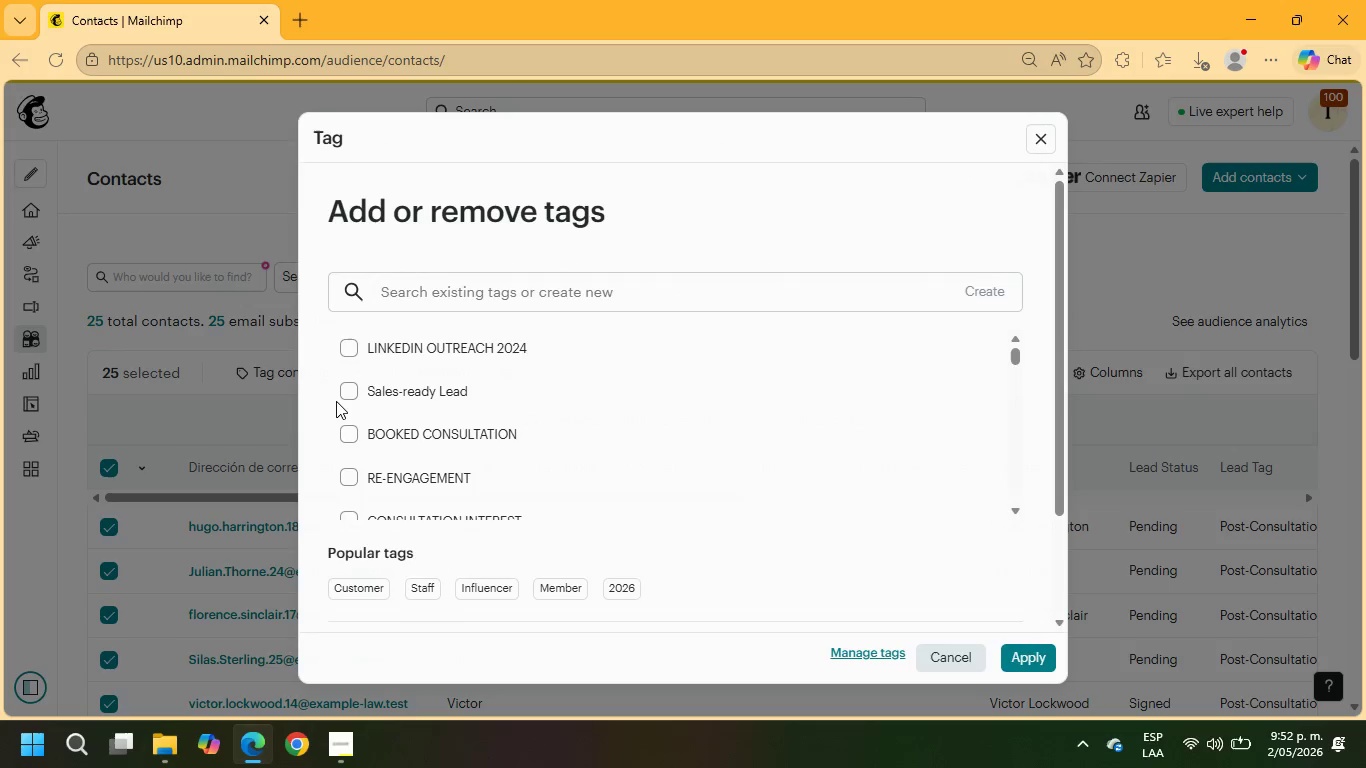 
left_click([882, 293])
 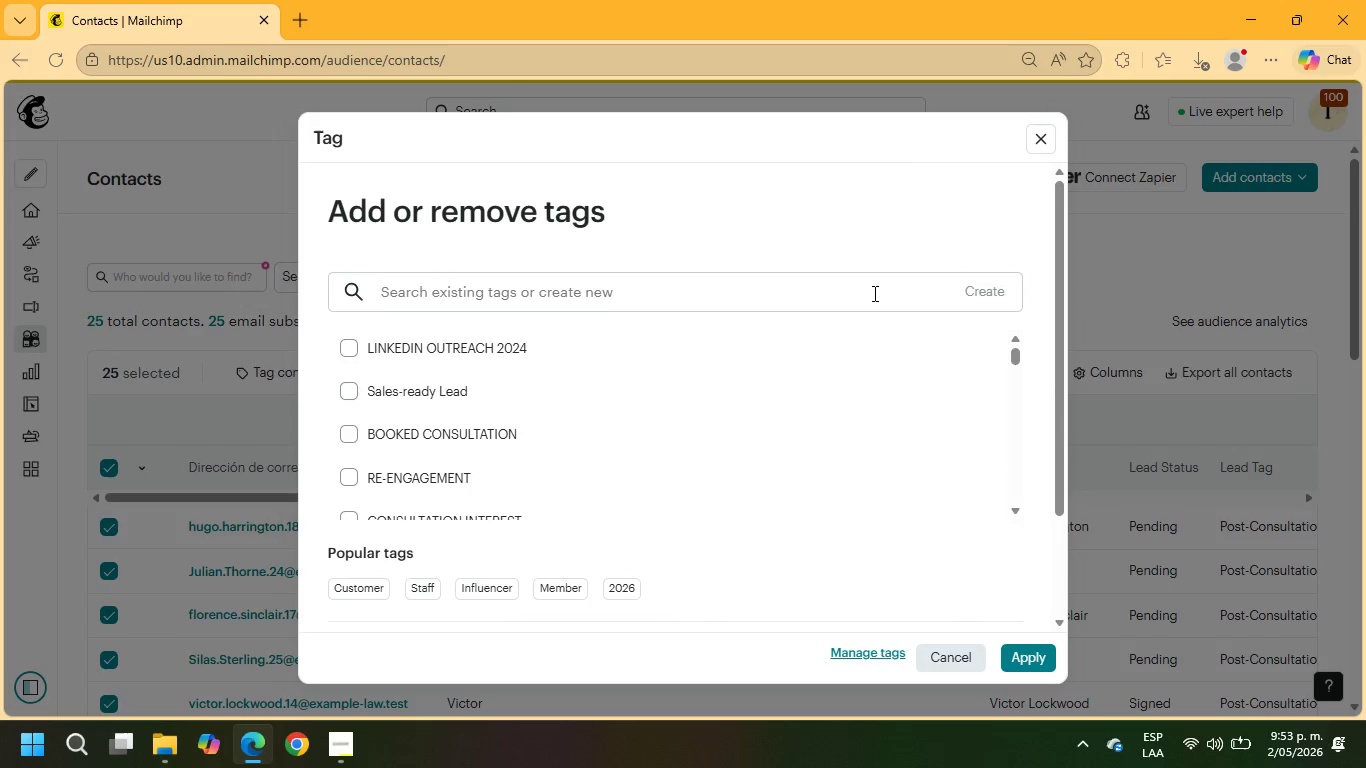 
type(POST.)
key(Backspace)
type(-CONSULTATION)
 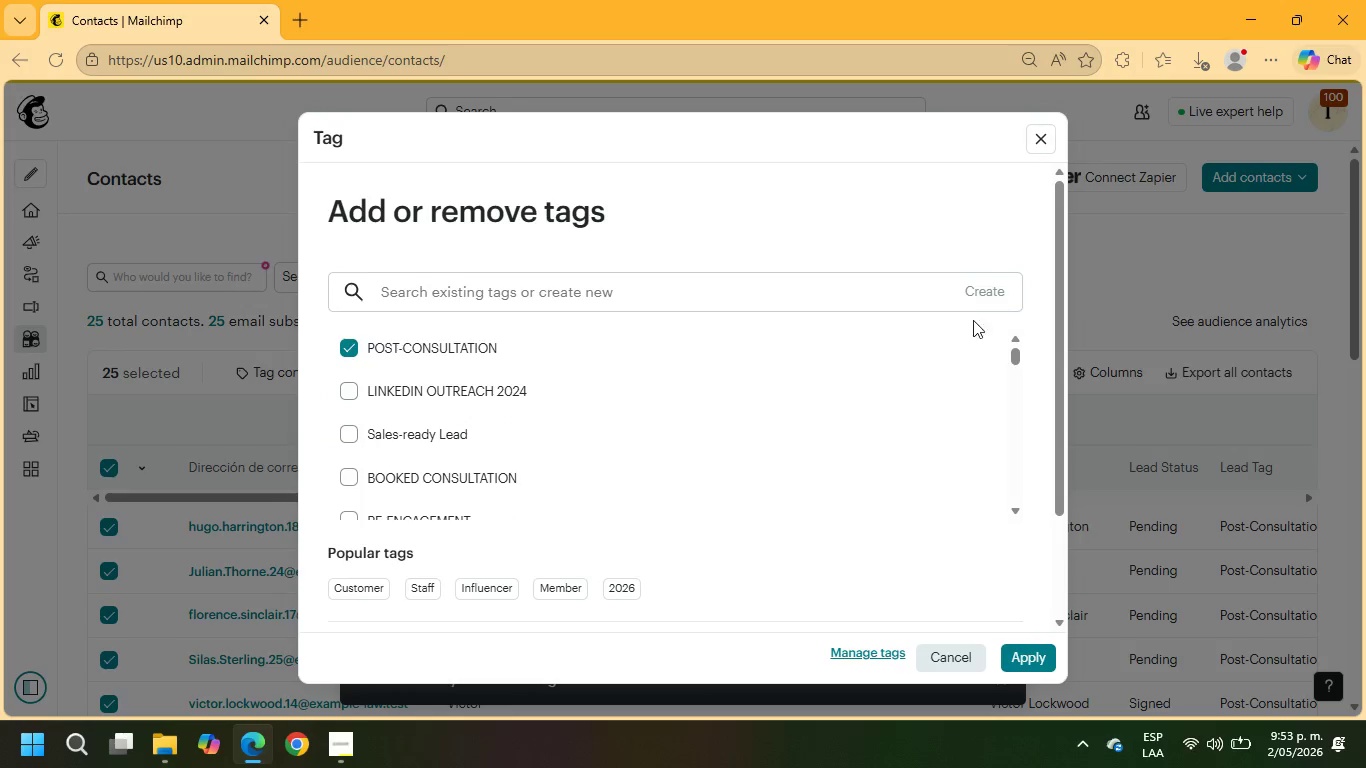 
left_click([1051, 660])
 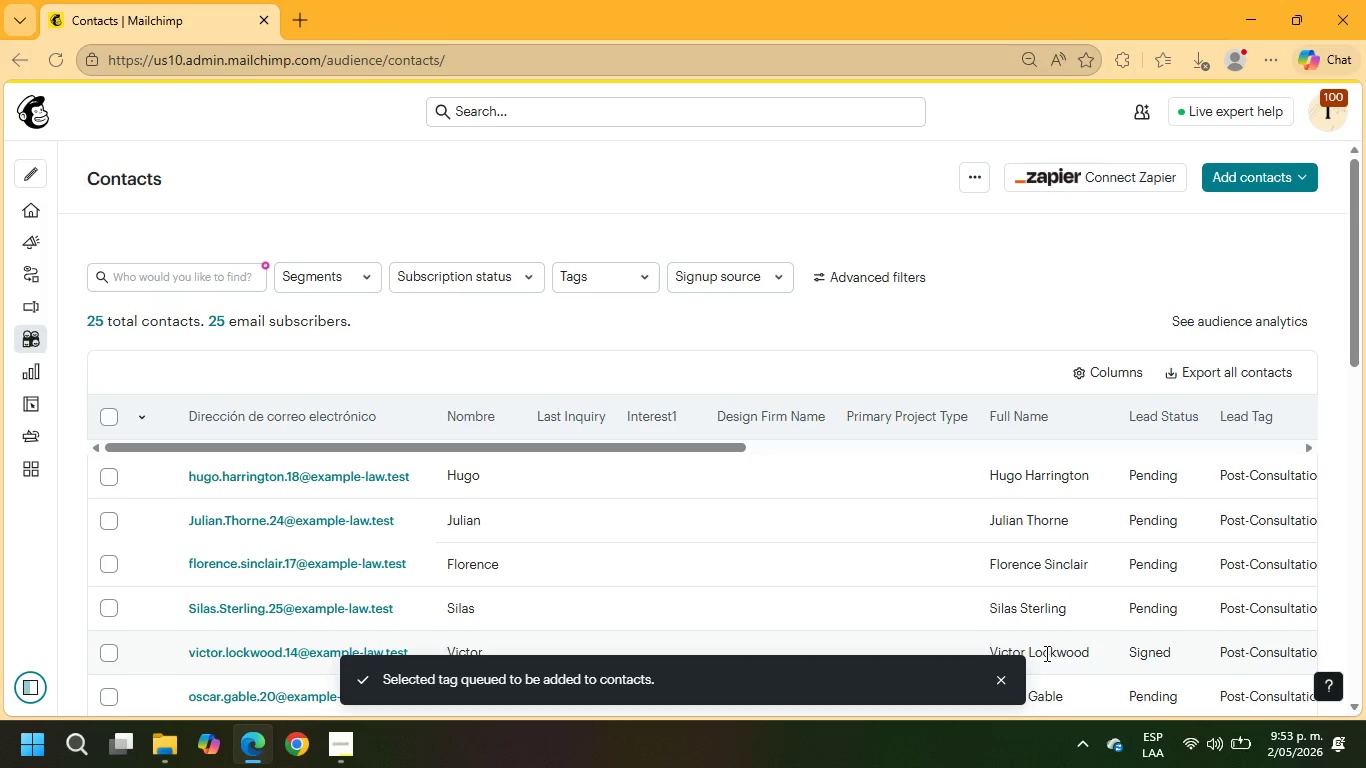 
wait(10.39)
 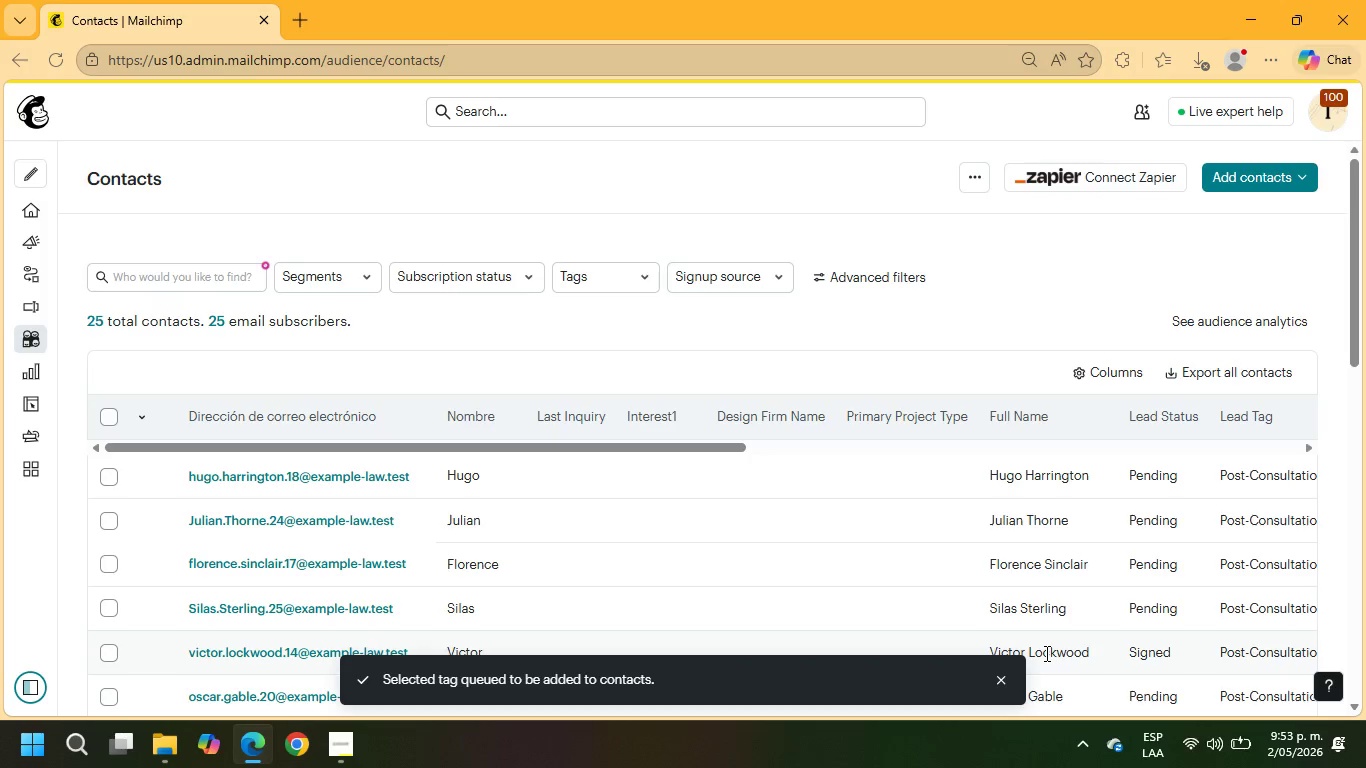 
left_click([105, 411])
 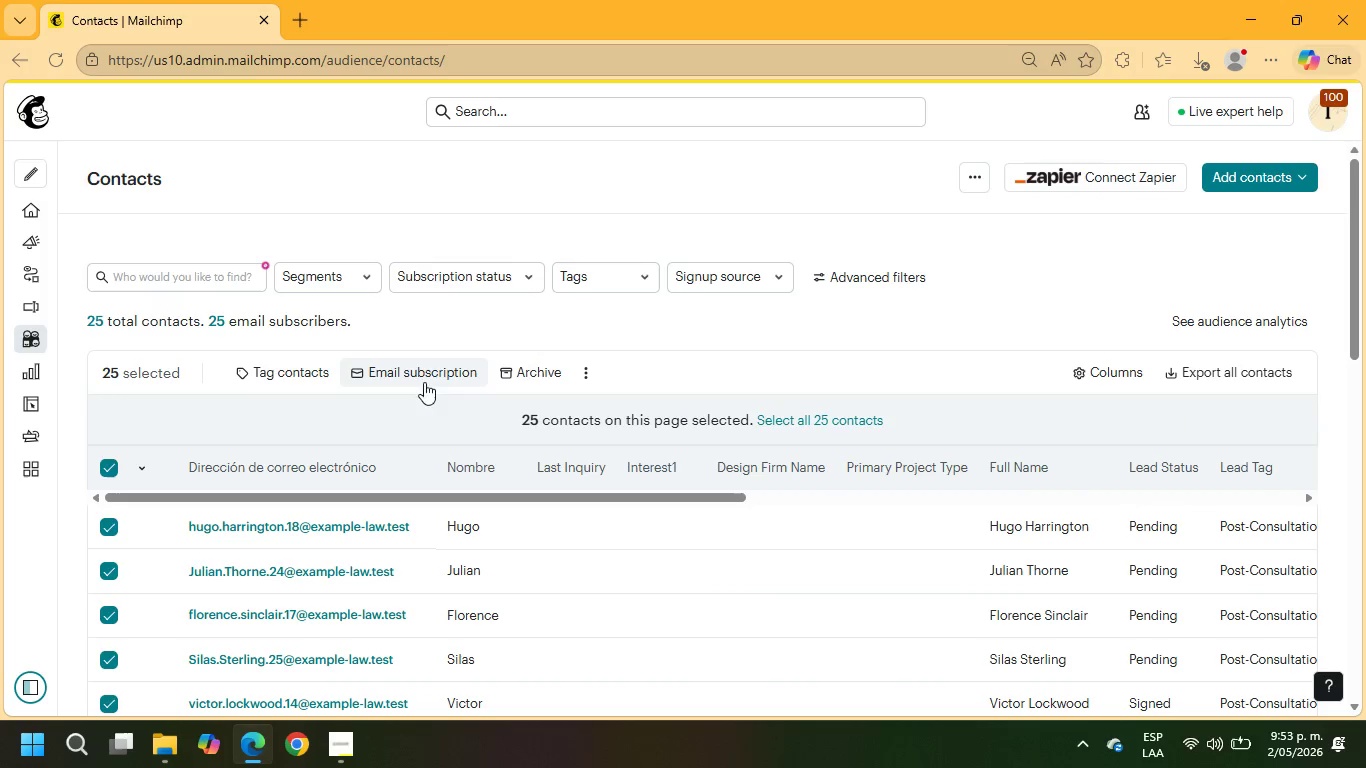 
left_click([300, 372])
 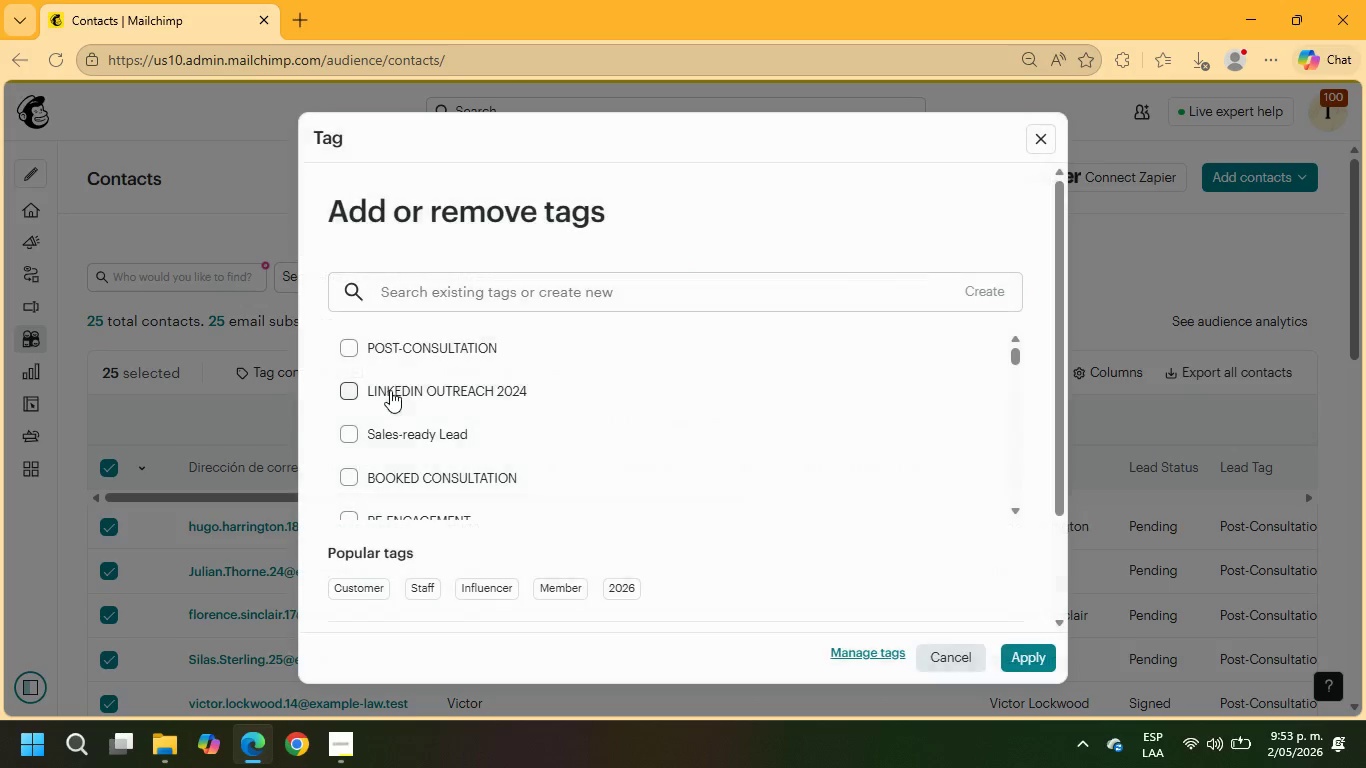 
left_click([410, 351])
 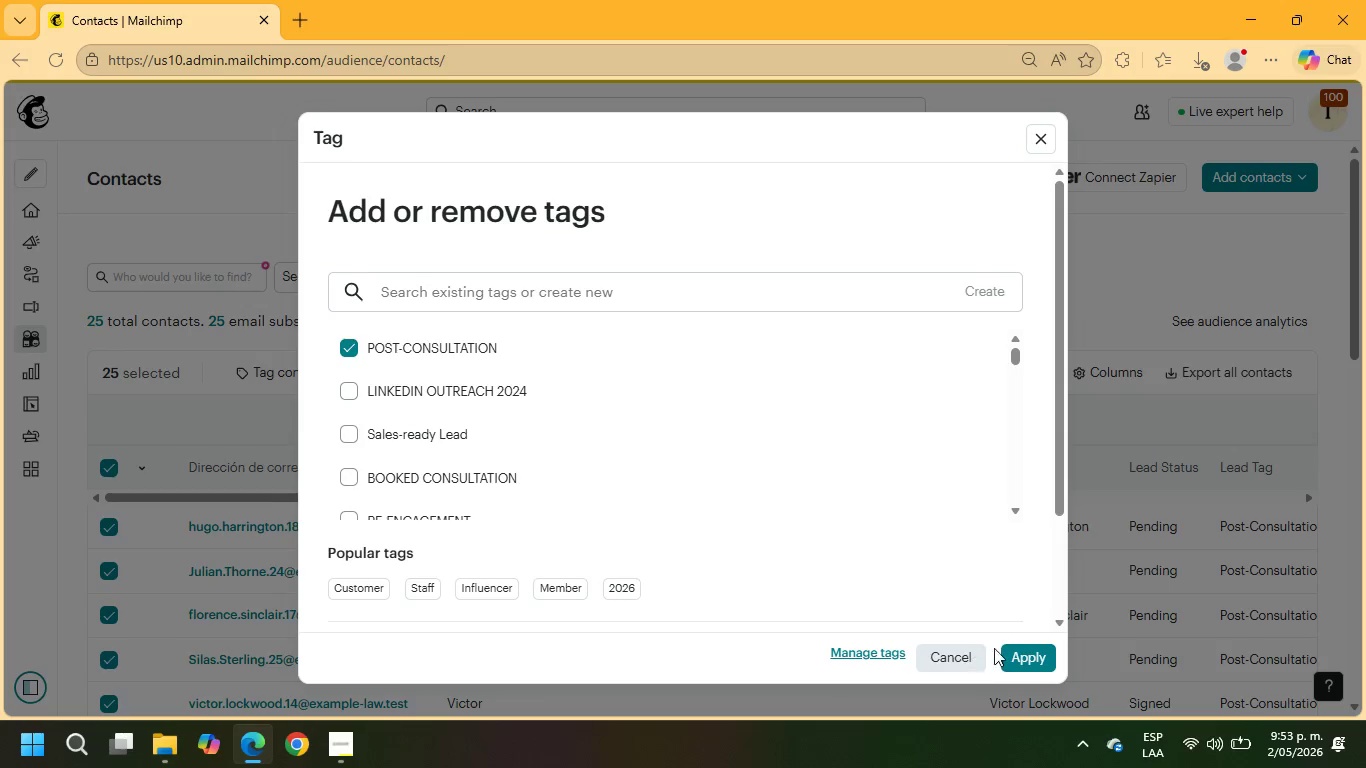 
left_click([1046, 654])
 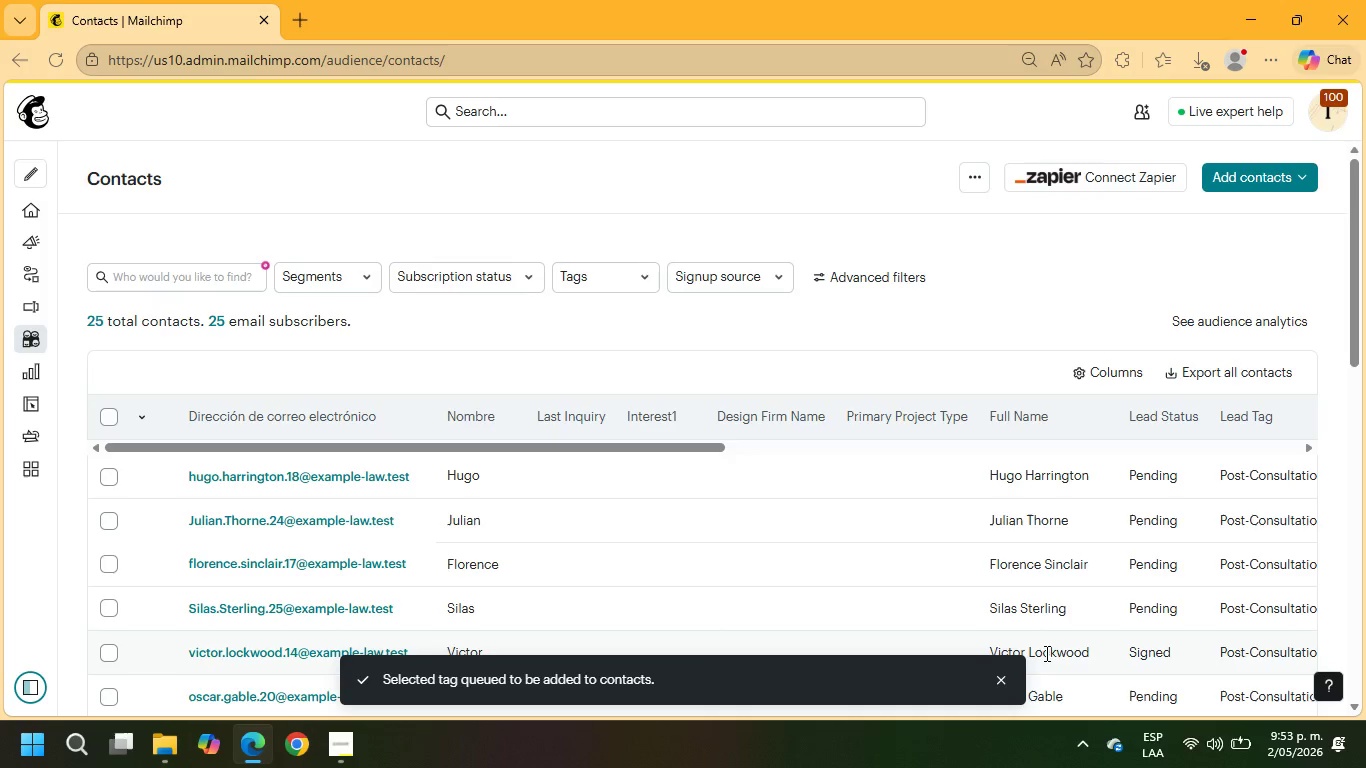 
left_click([1116, 377])
 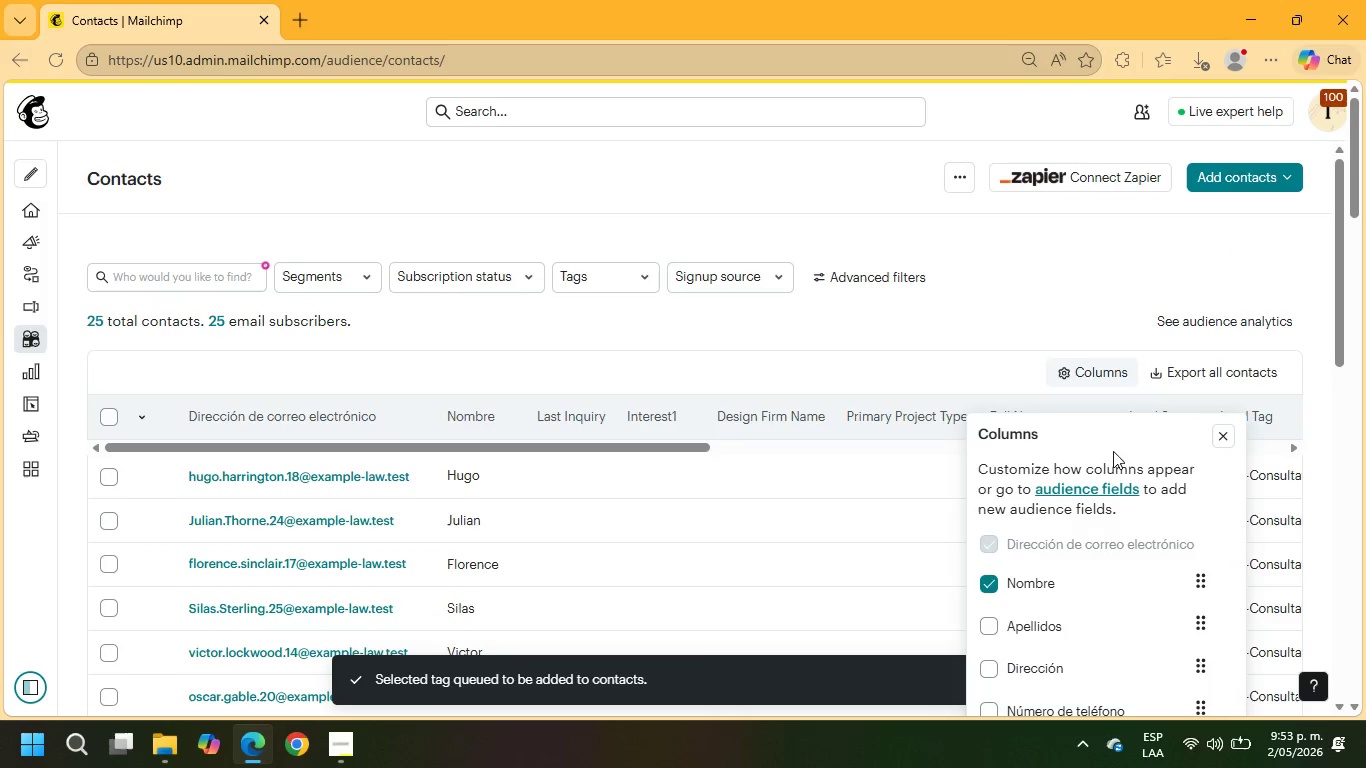 
scroll: coordinate [1093, 438], scroll_direction: down, amount: 27.0
 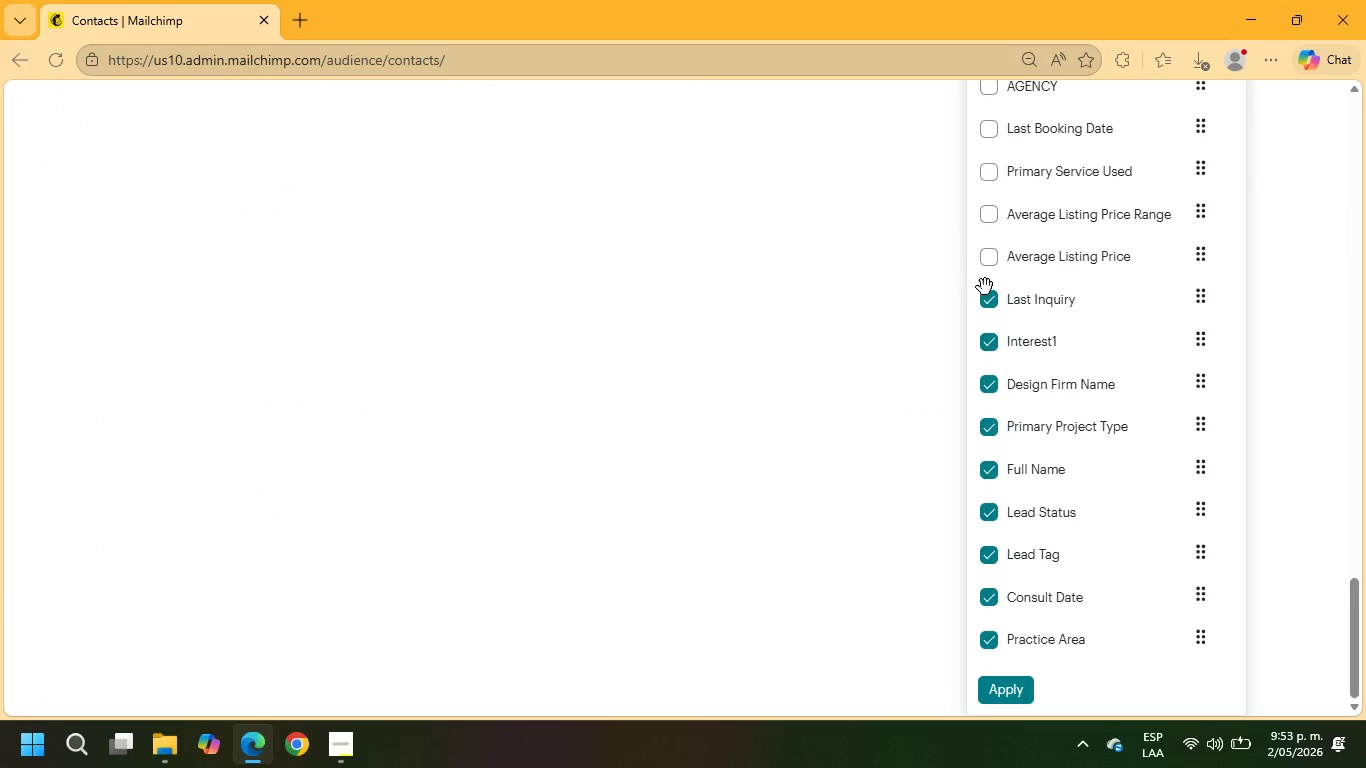 
left_click([983, 298])
 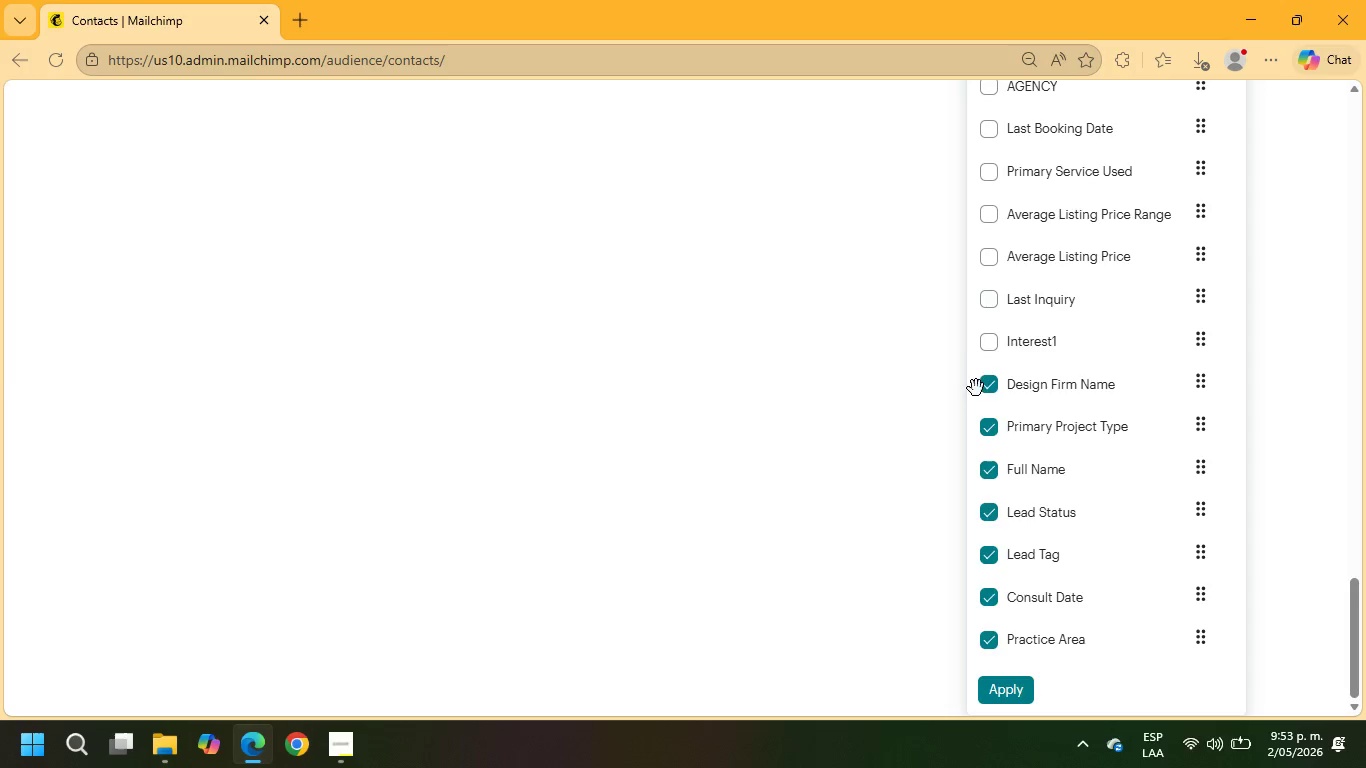 
left_click([973, 385])
 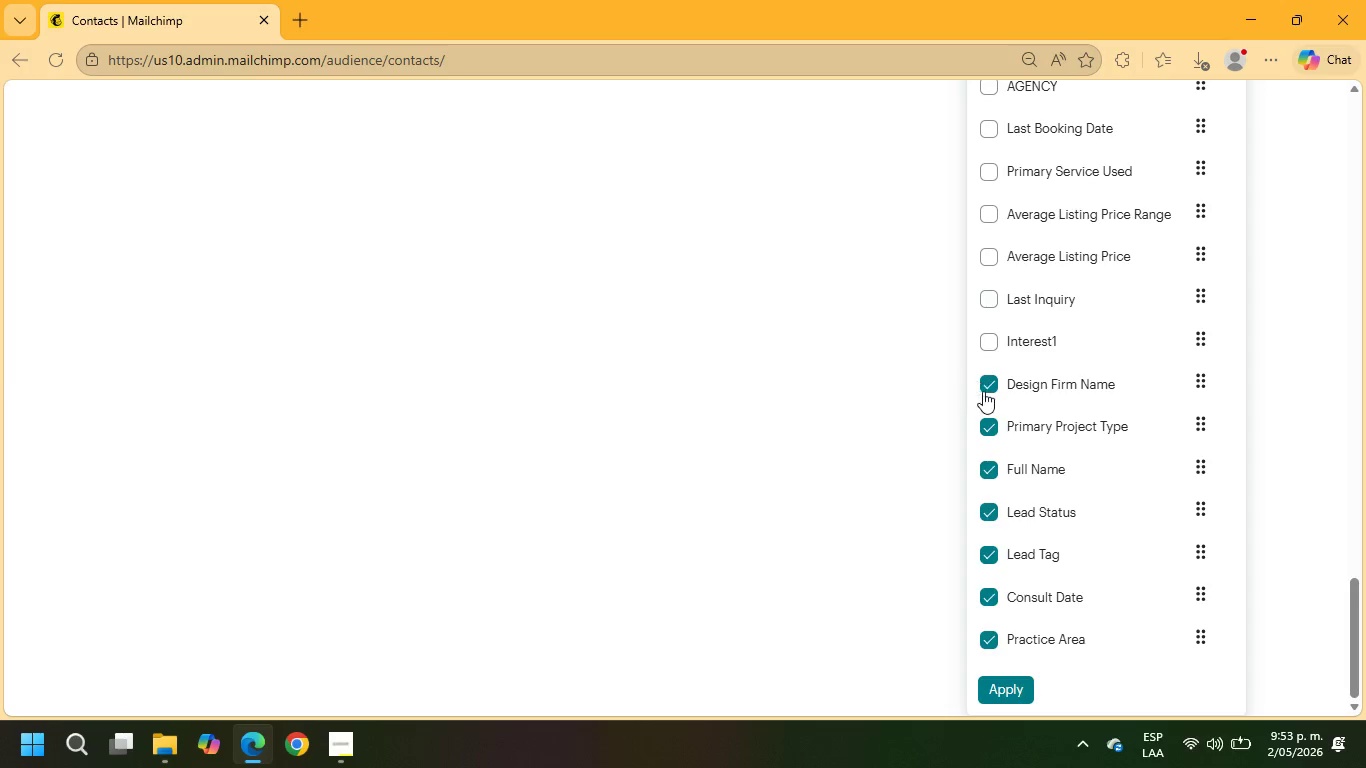 
left_click([984, 391])
 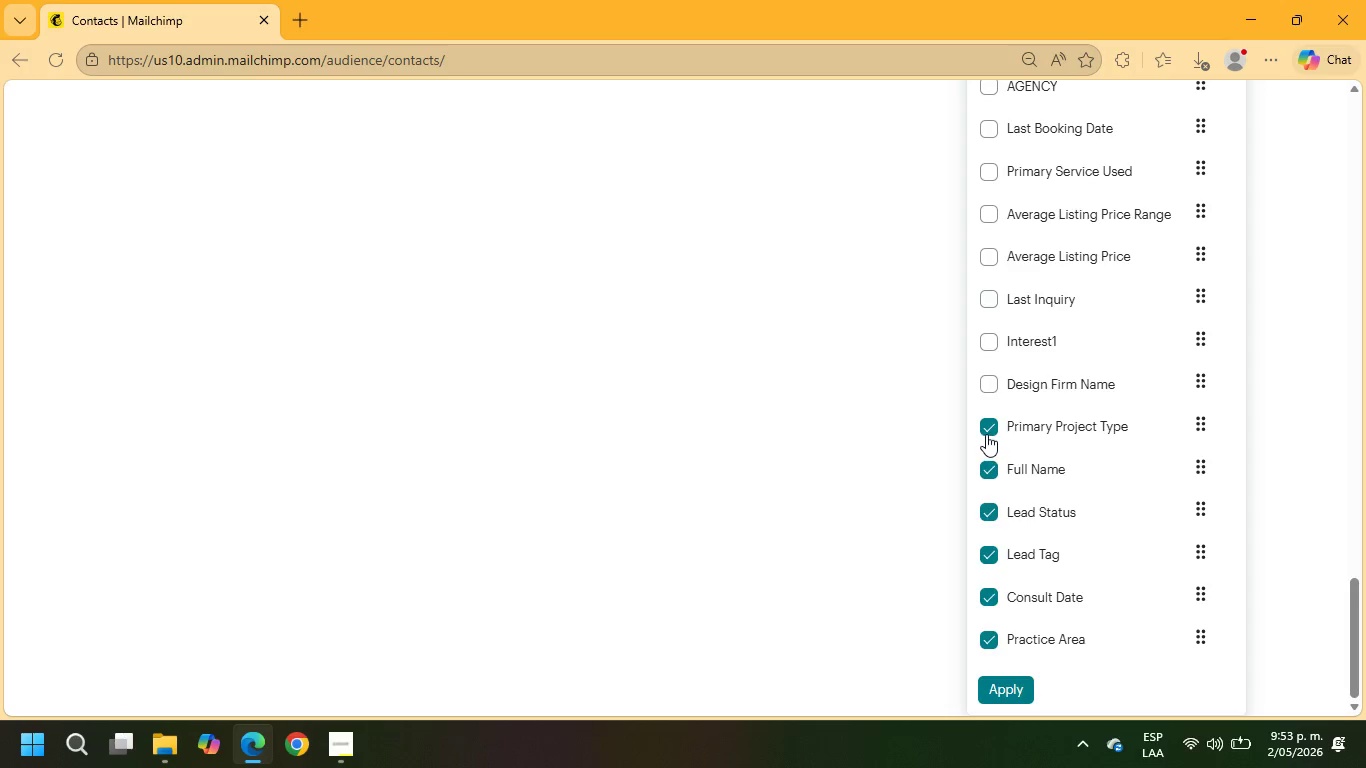 
left_click([986, 422])
 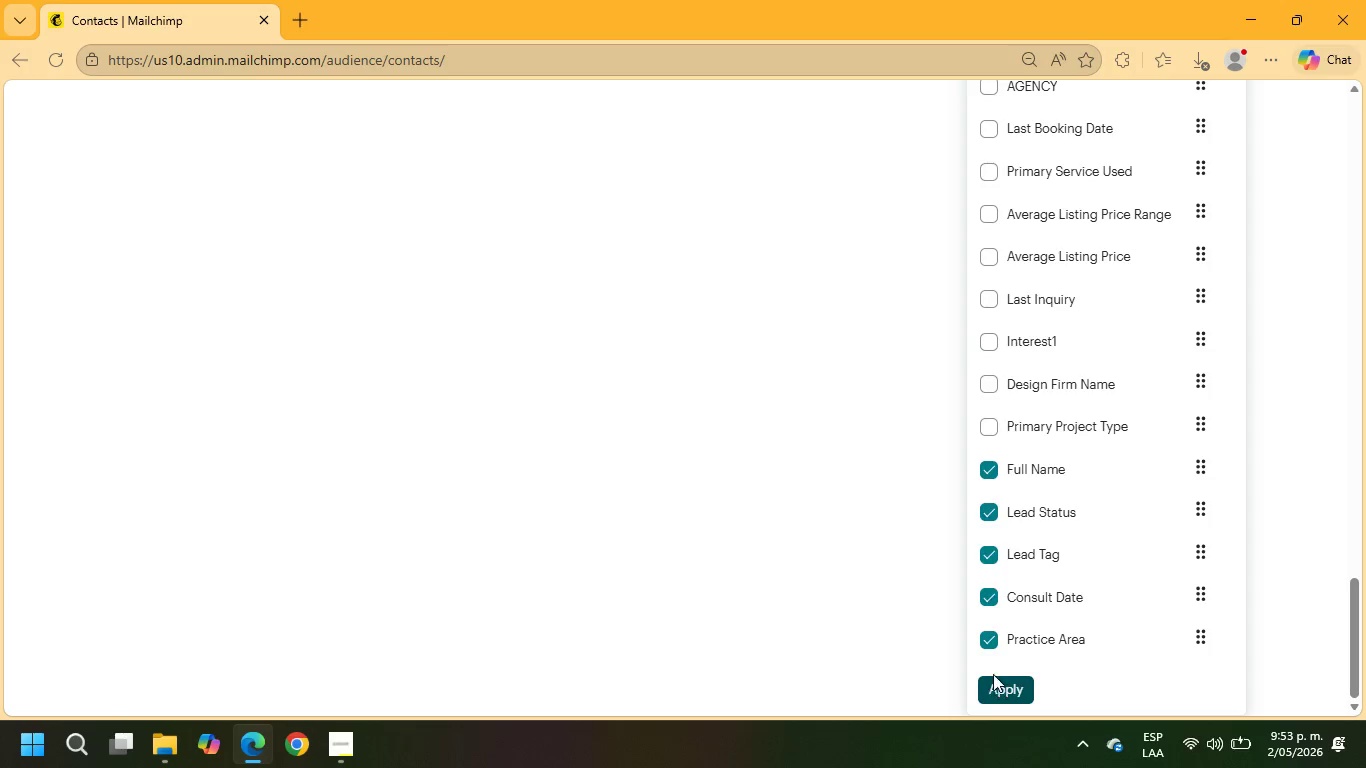 
mouse_move([954, 620])
 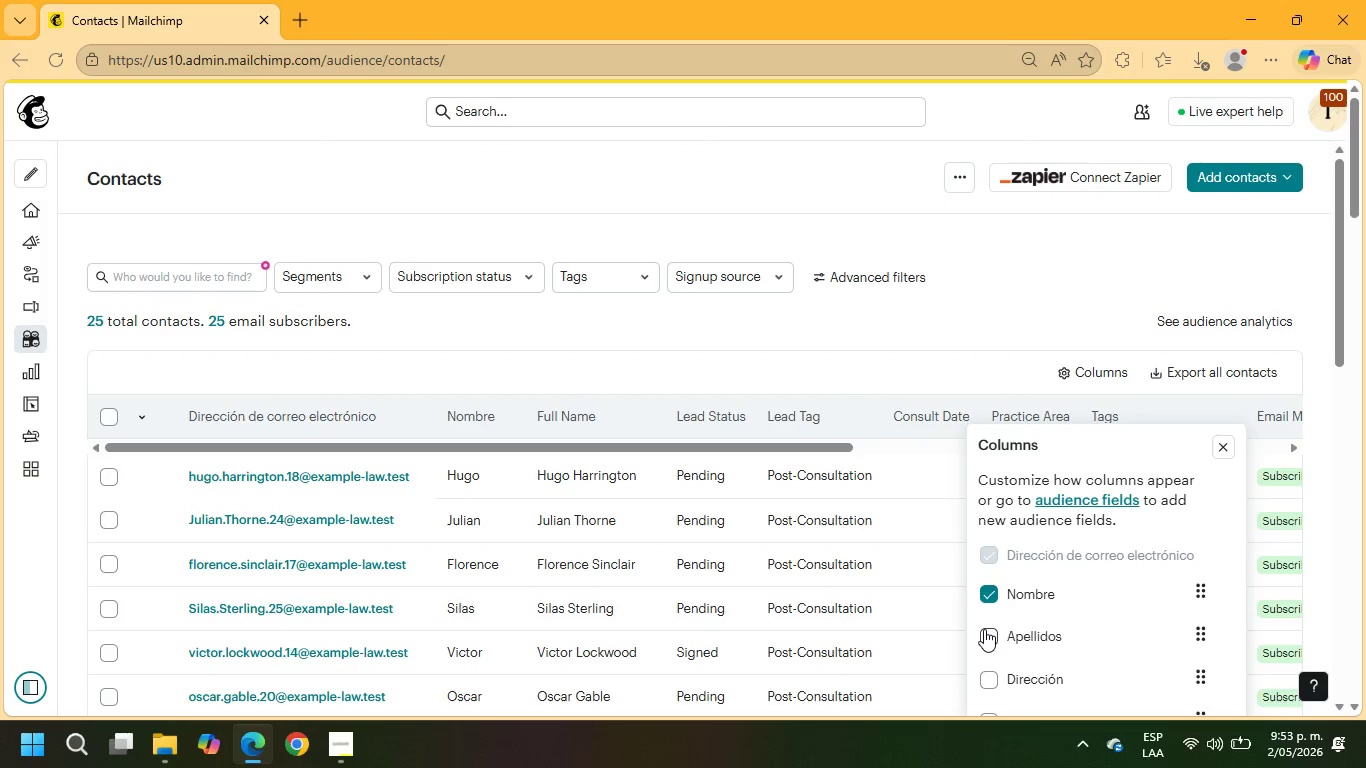 
left_click([984, 629])
 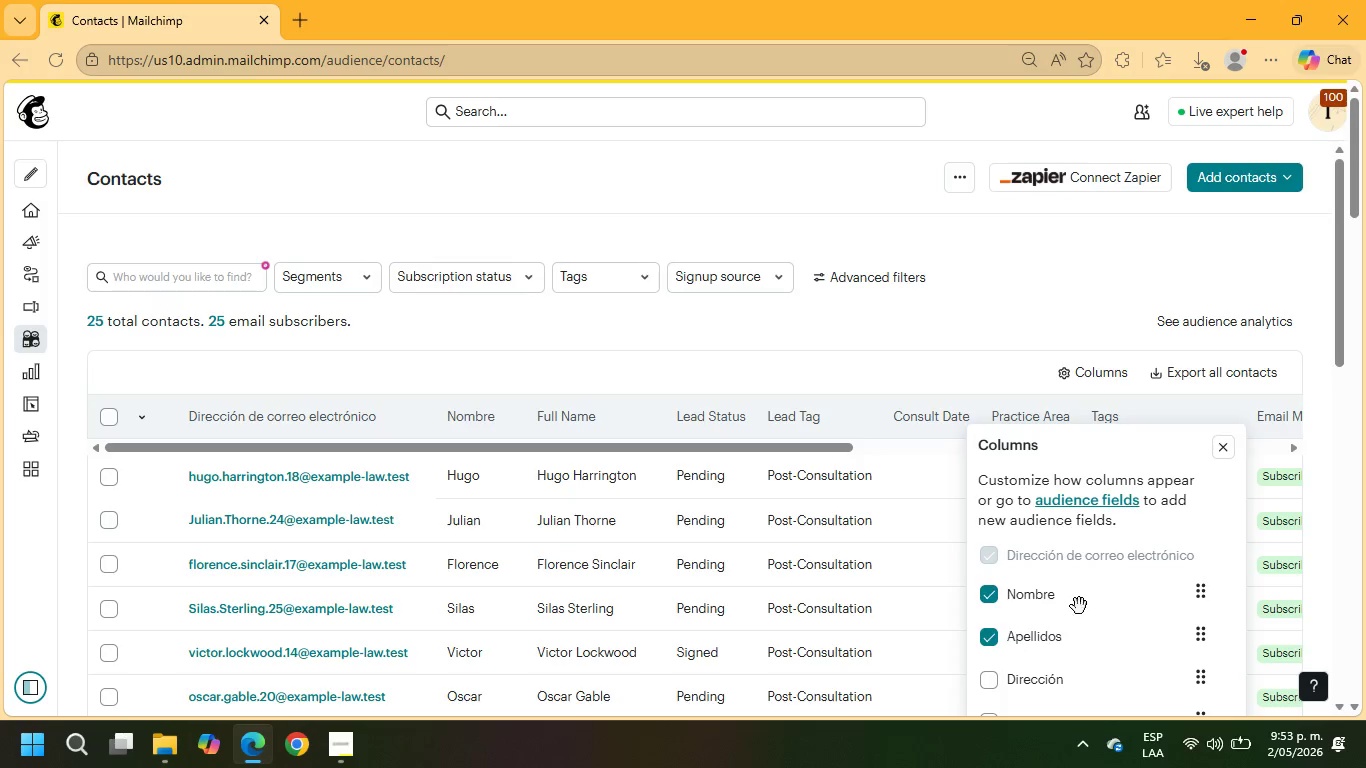 
scroll: coordinate [1115, 491], scroll_direction: down, amount: 25.0
 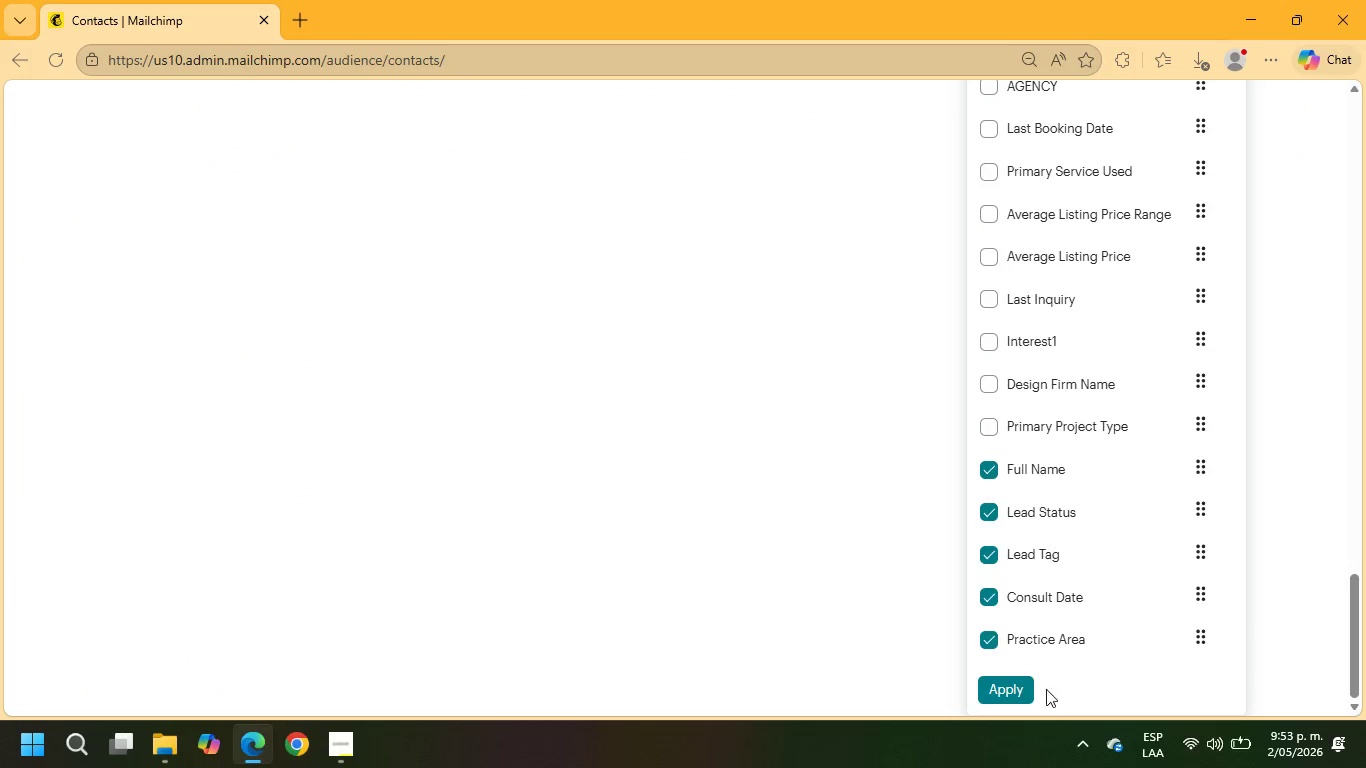 
left_click([999, 701])
 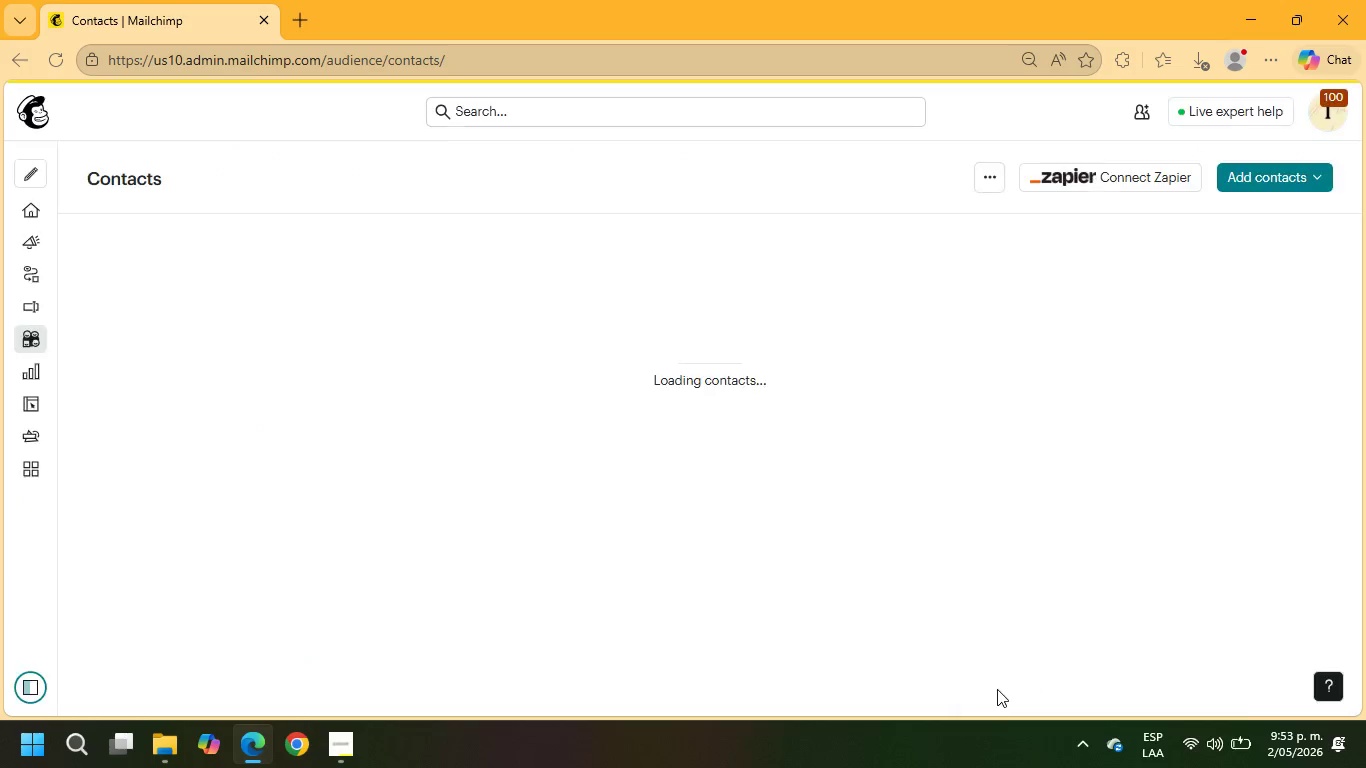 
left_click([997, 688])
 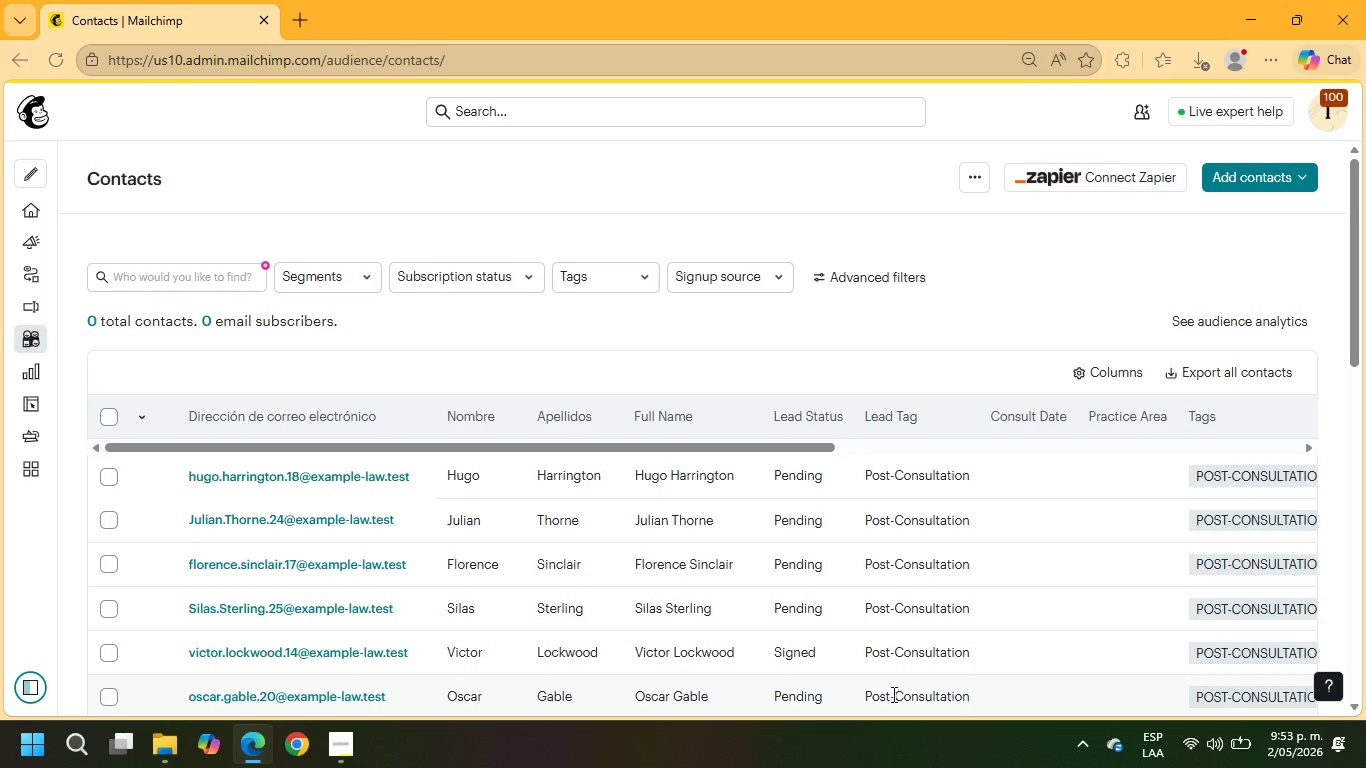 
scroll: coordinate [606, 522], scroll_direction: down, amount: 3.0
 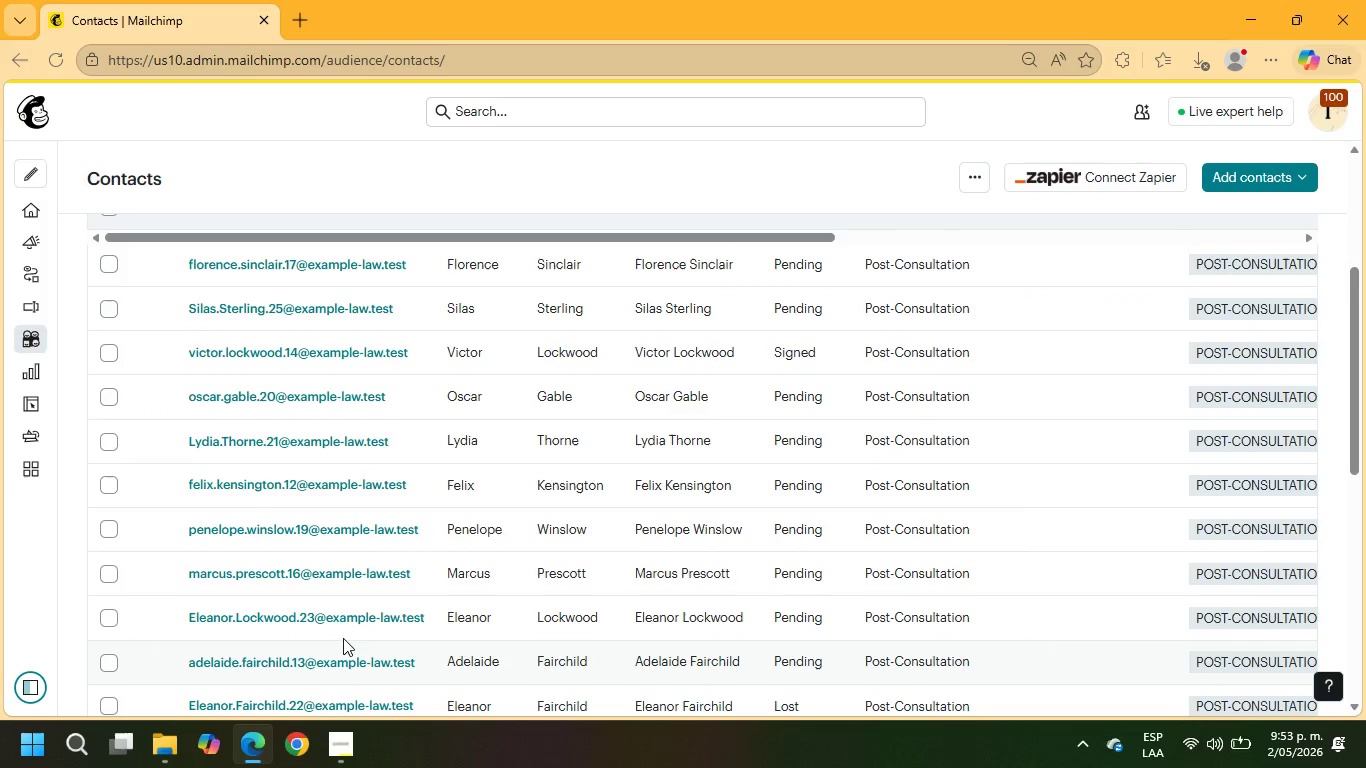 
scroll: coordinate [410, 437], scroll_direction: up, amount: 8.0
 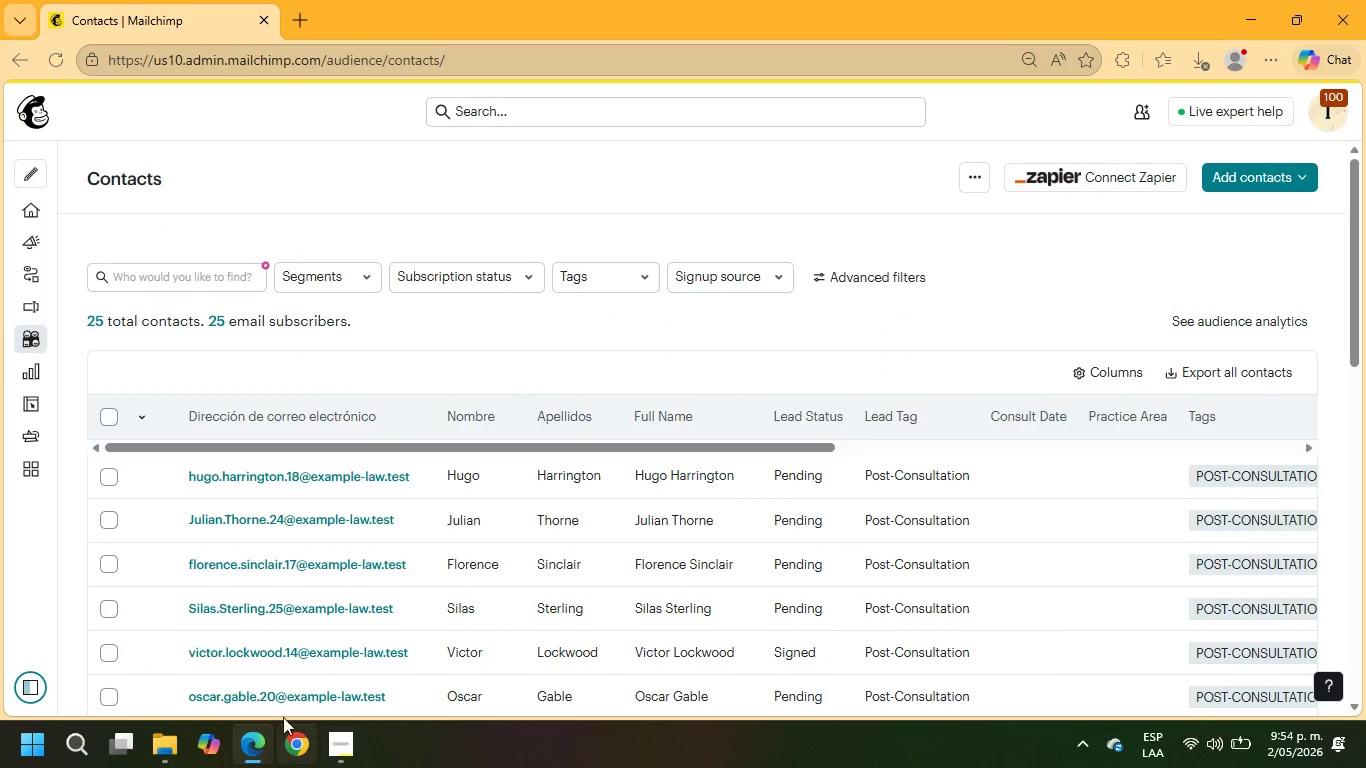 
scroll: coordinate [706, 529], scroll_direction: down, amount: 1.0
 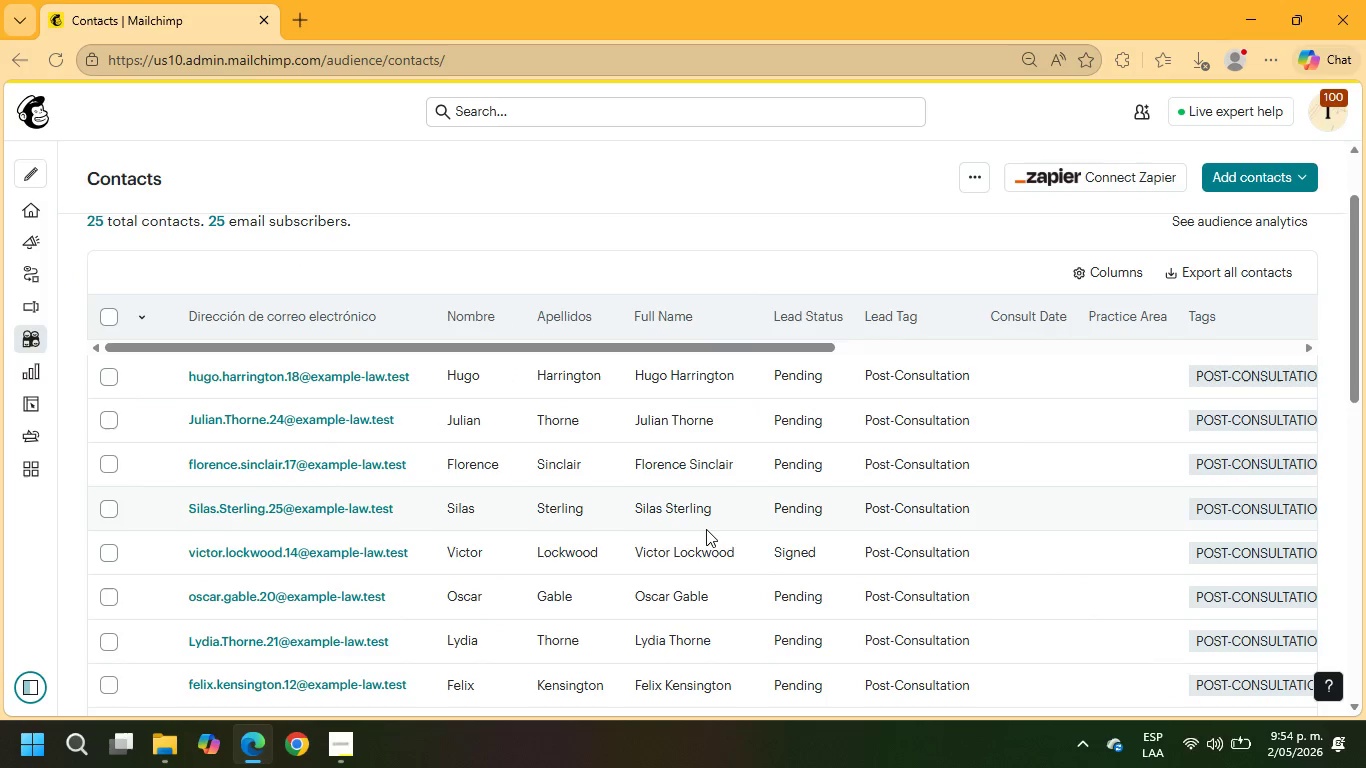 
scroll: coordinate [706, 529], scroll_direction: up, amount: 3.0
 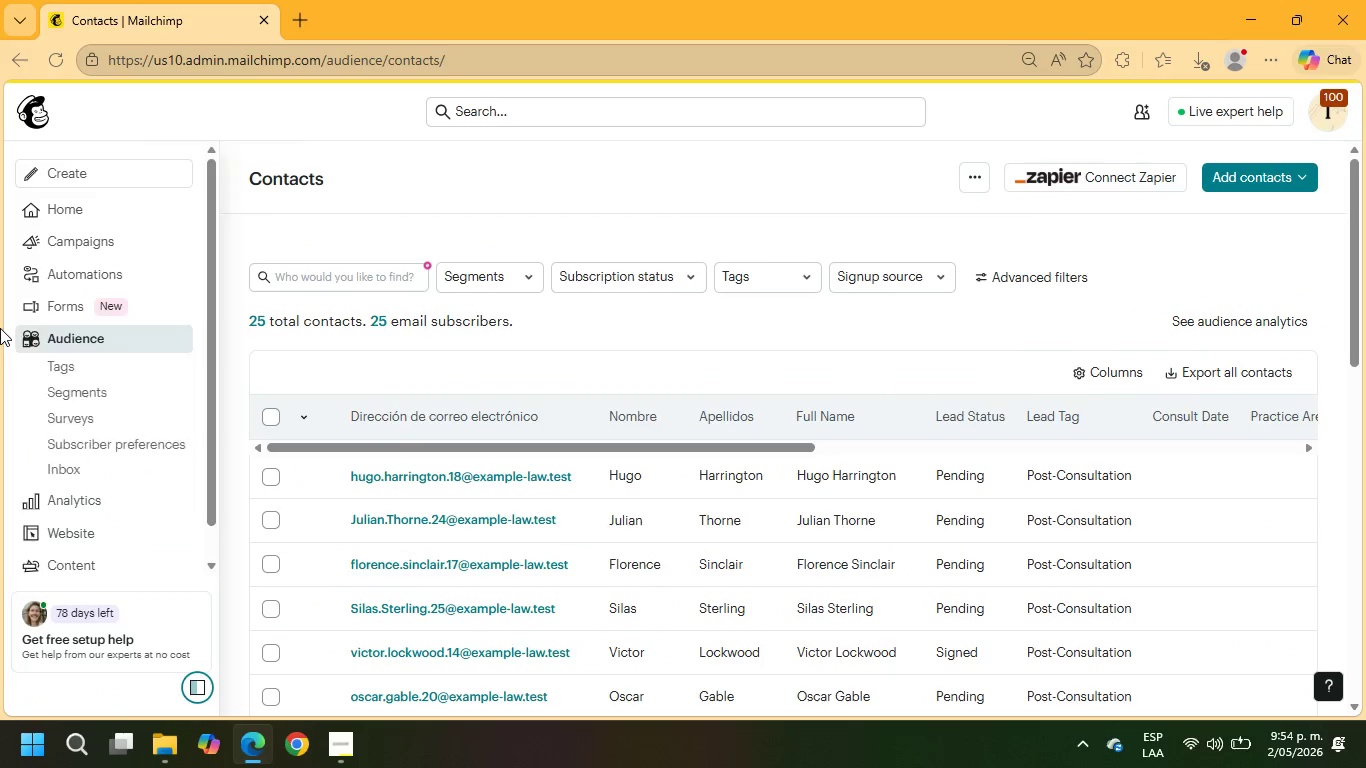 
left_click([80, 398])
 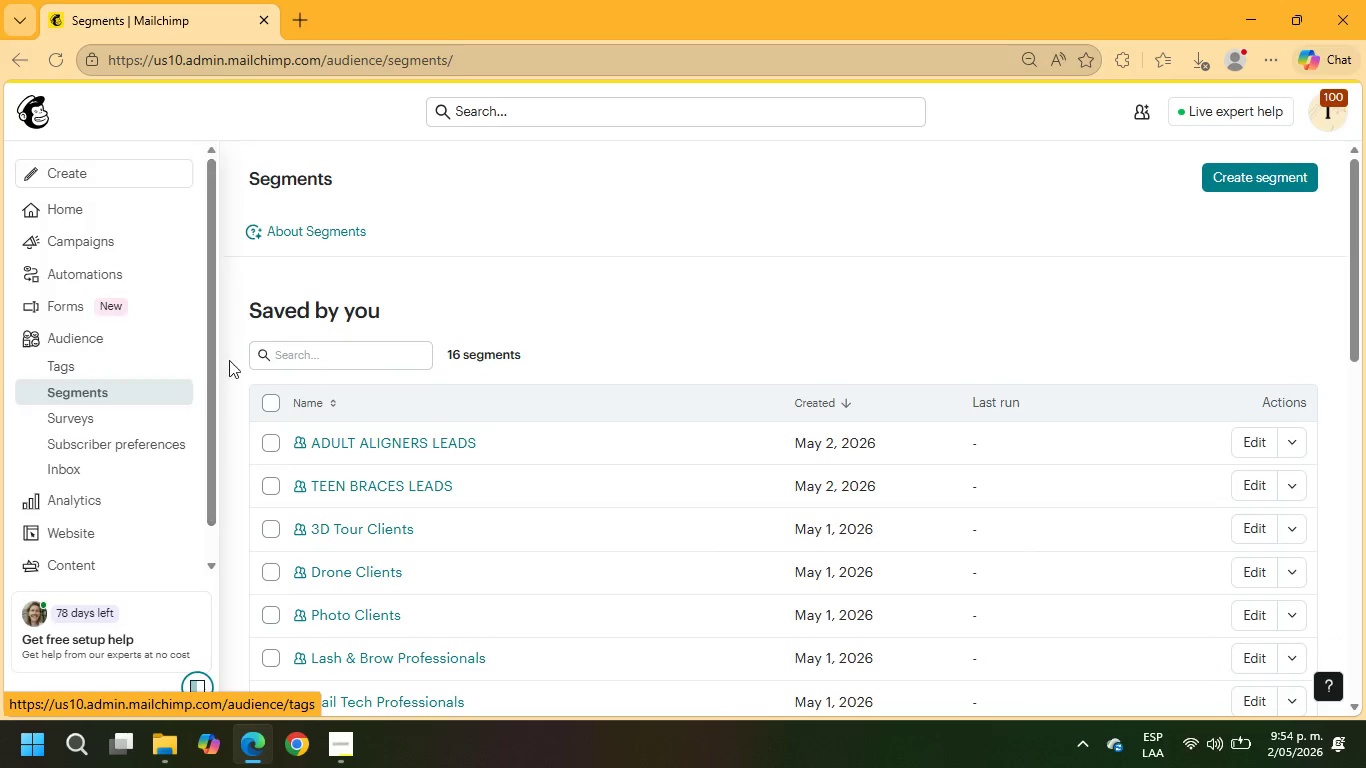 
left_click([1276, 175])
 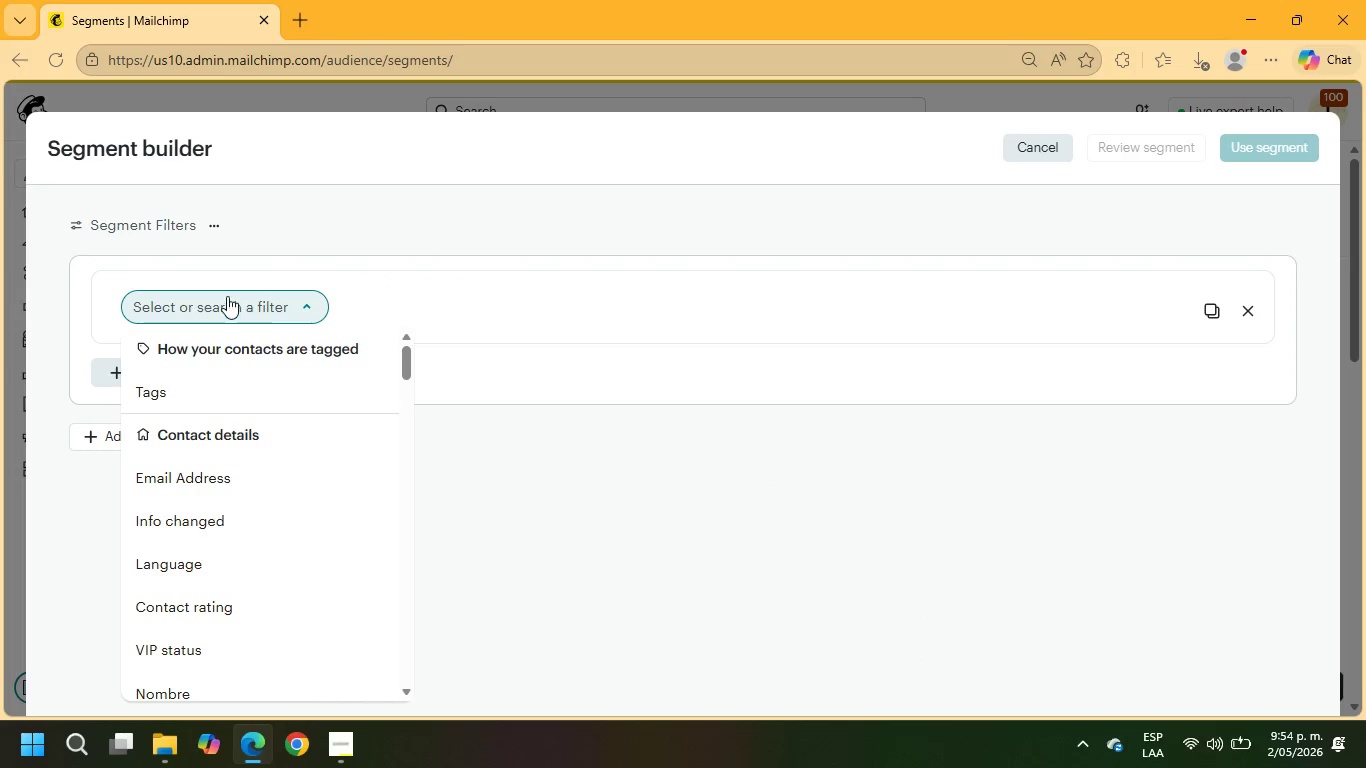 
type(LEAD)
 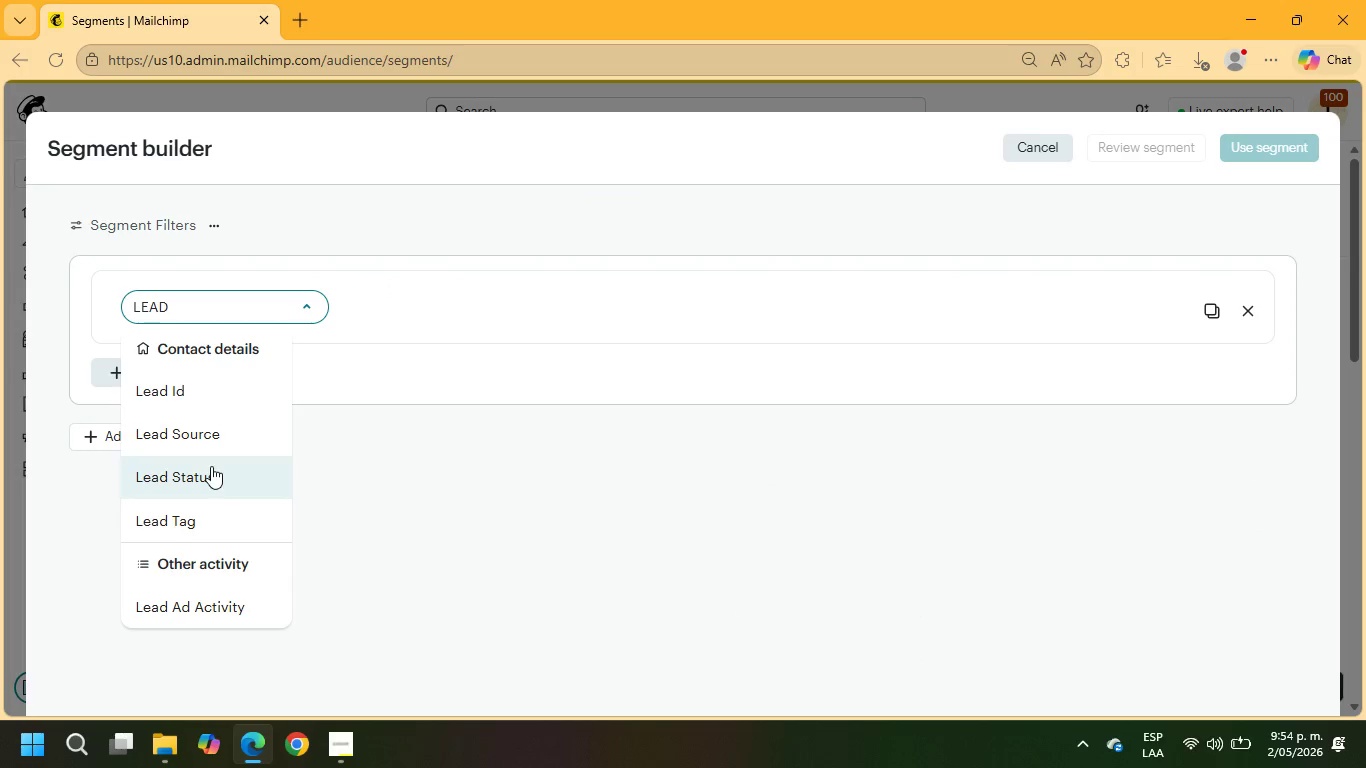 
left_click([211, 466])
 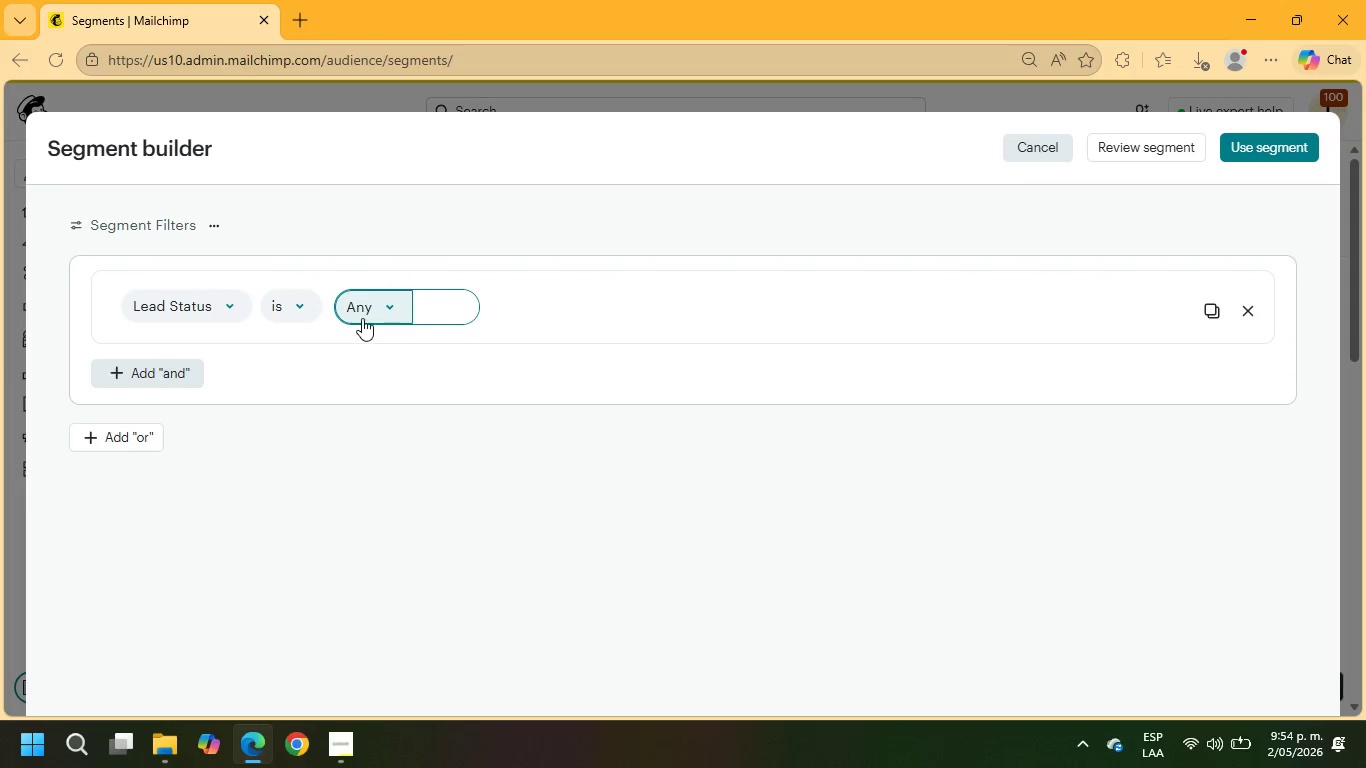 
left_click([304, 307])
 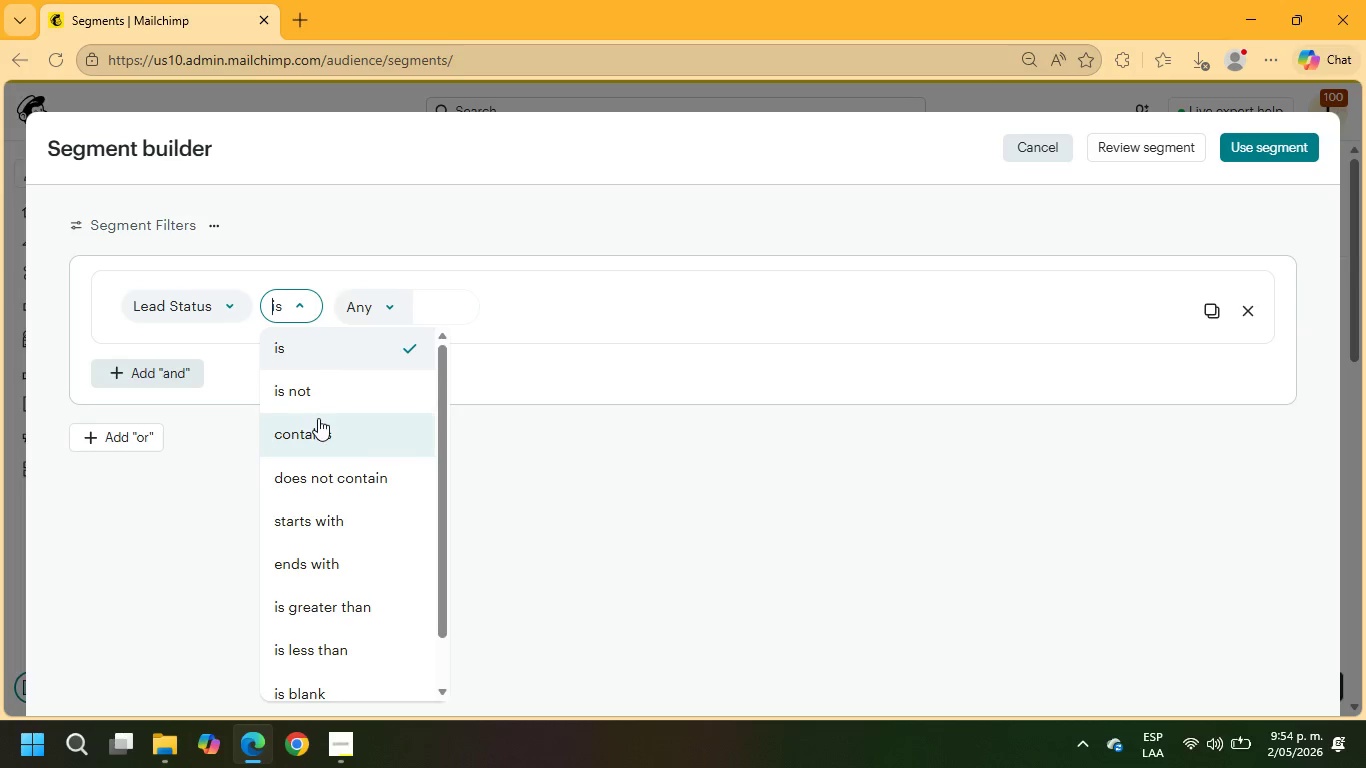 
left_click([320, 424])
 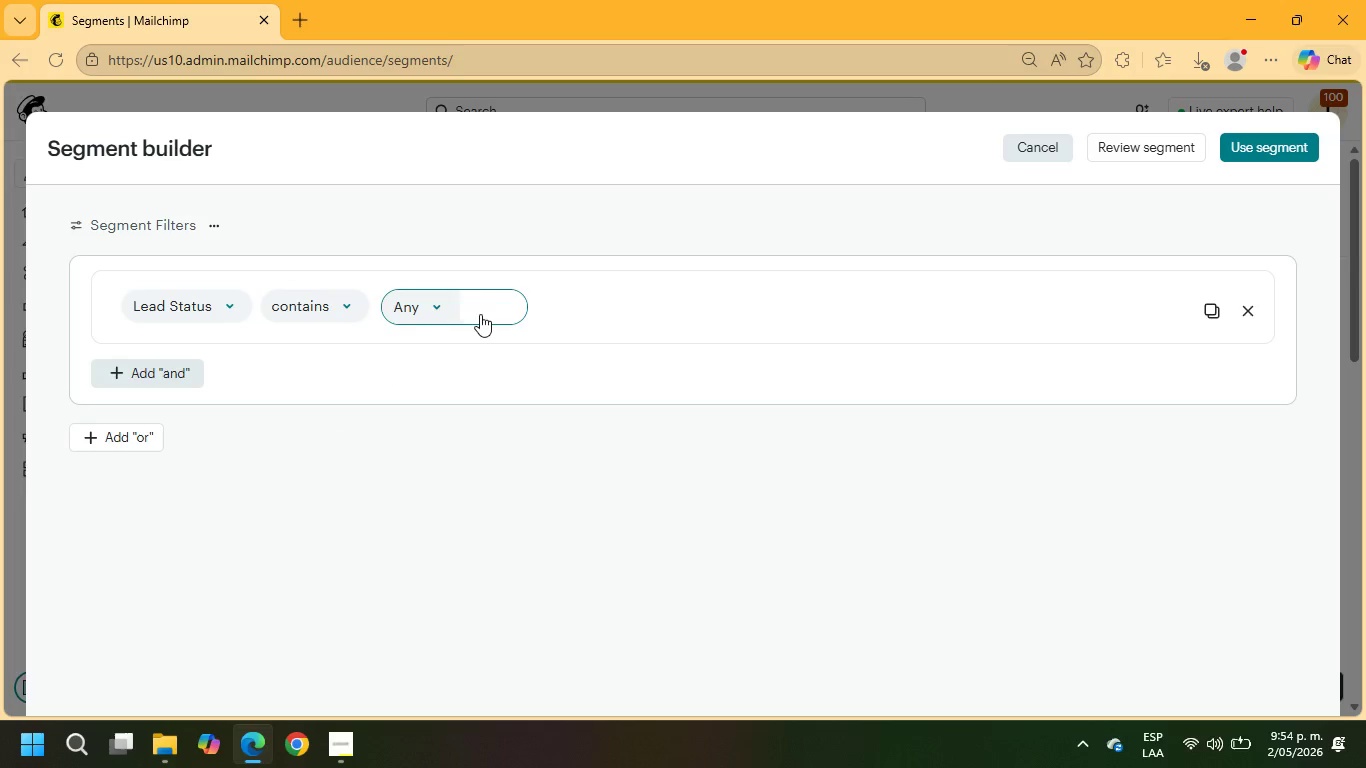 
left_click([420, 306])
 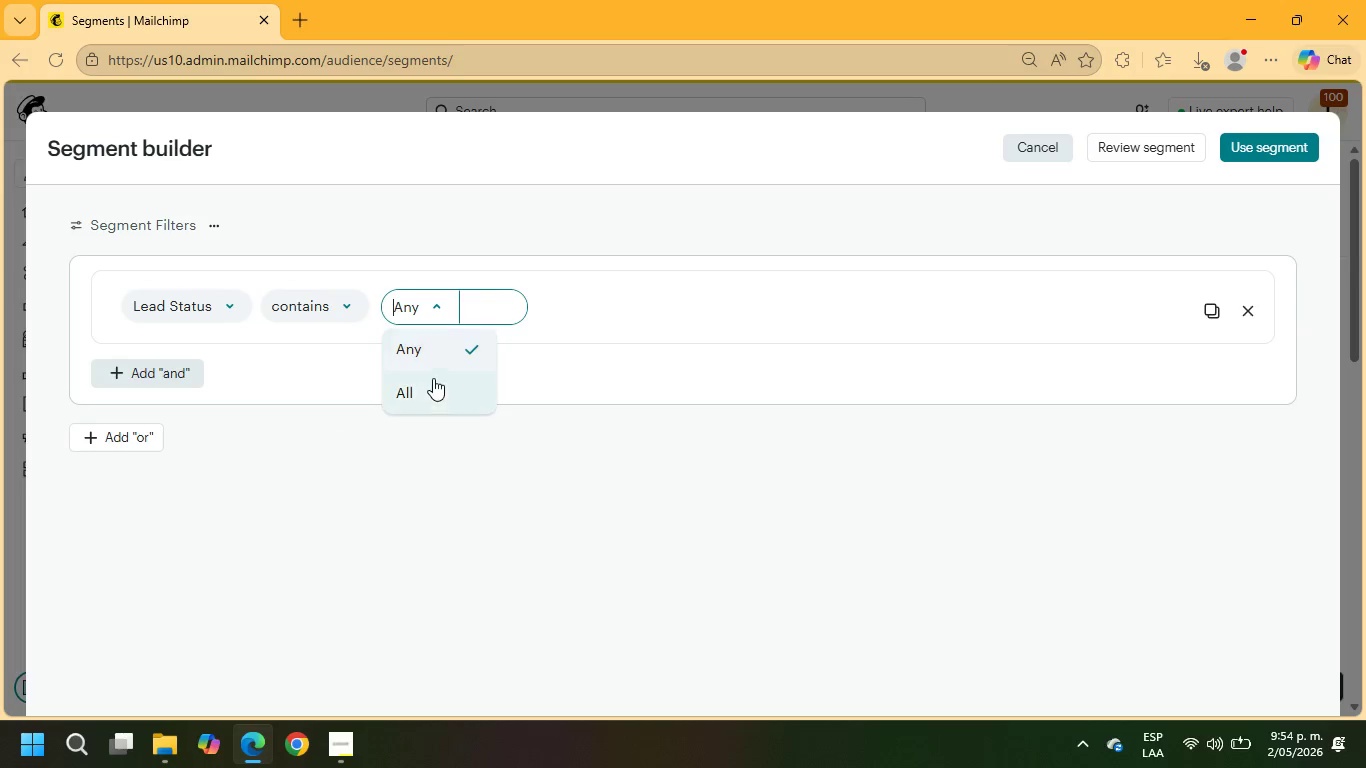 
left_click([430, 389])
 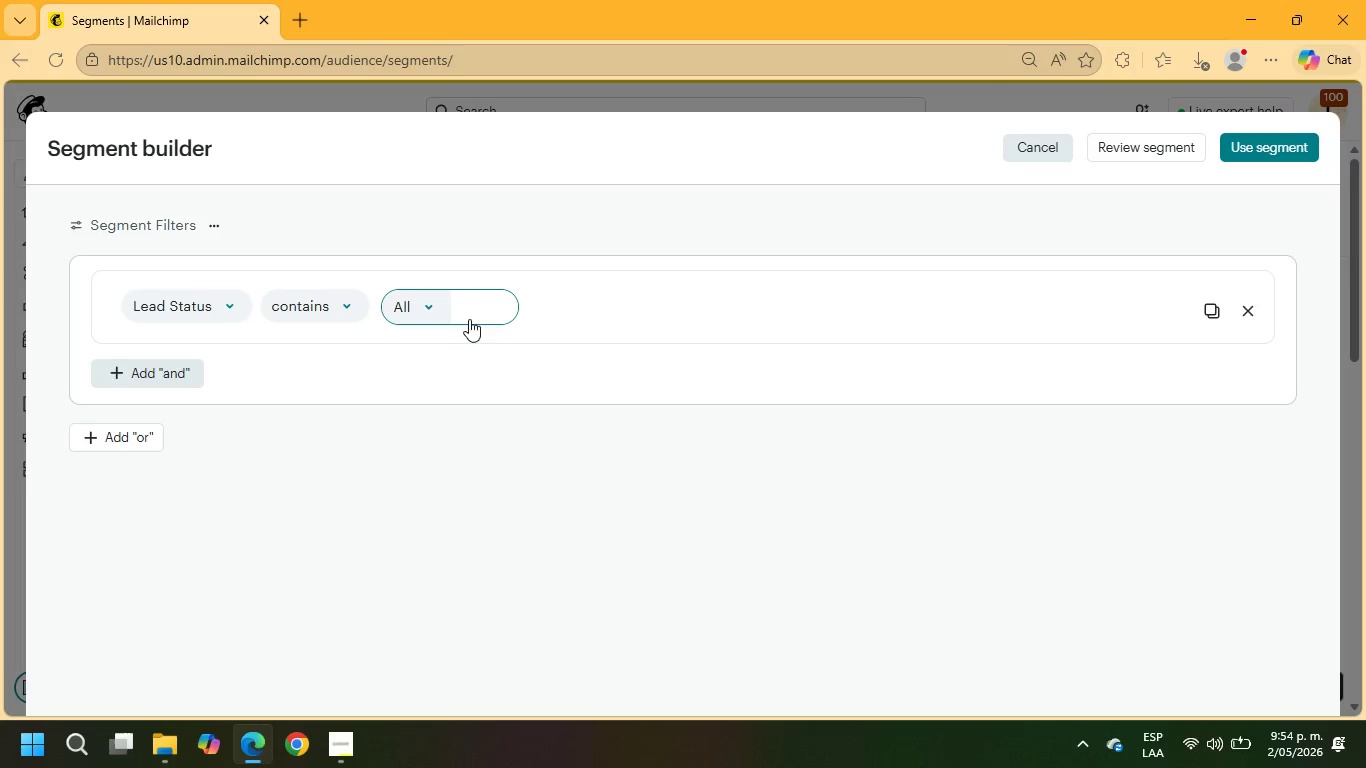 
left_click([478, 315])
 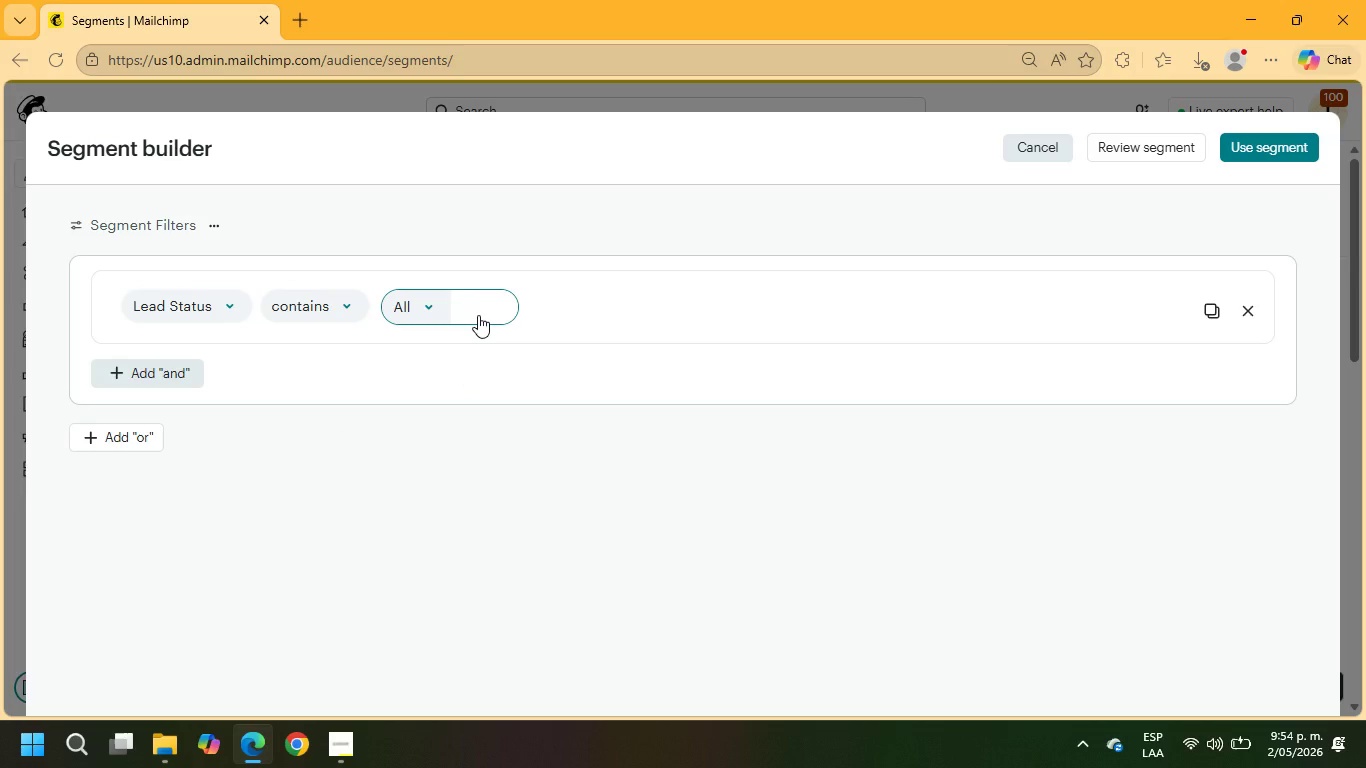 
type(pending)
 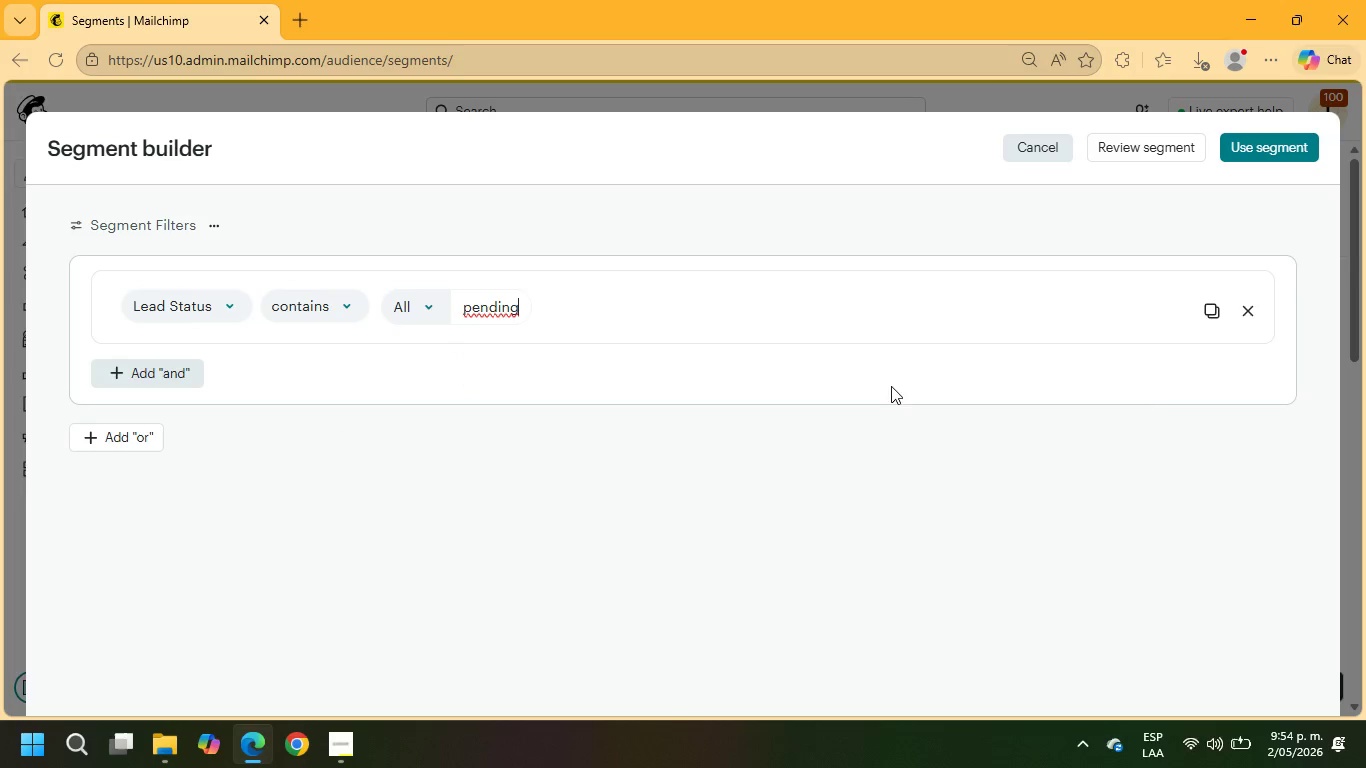 
left_click([1282, 149])
 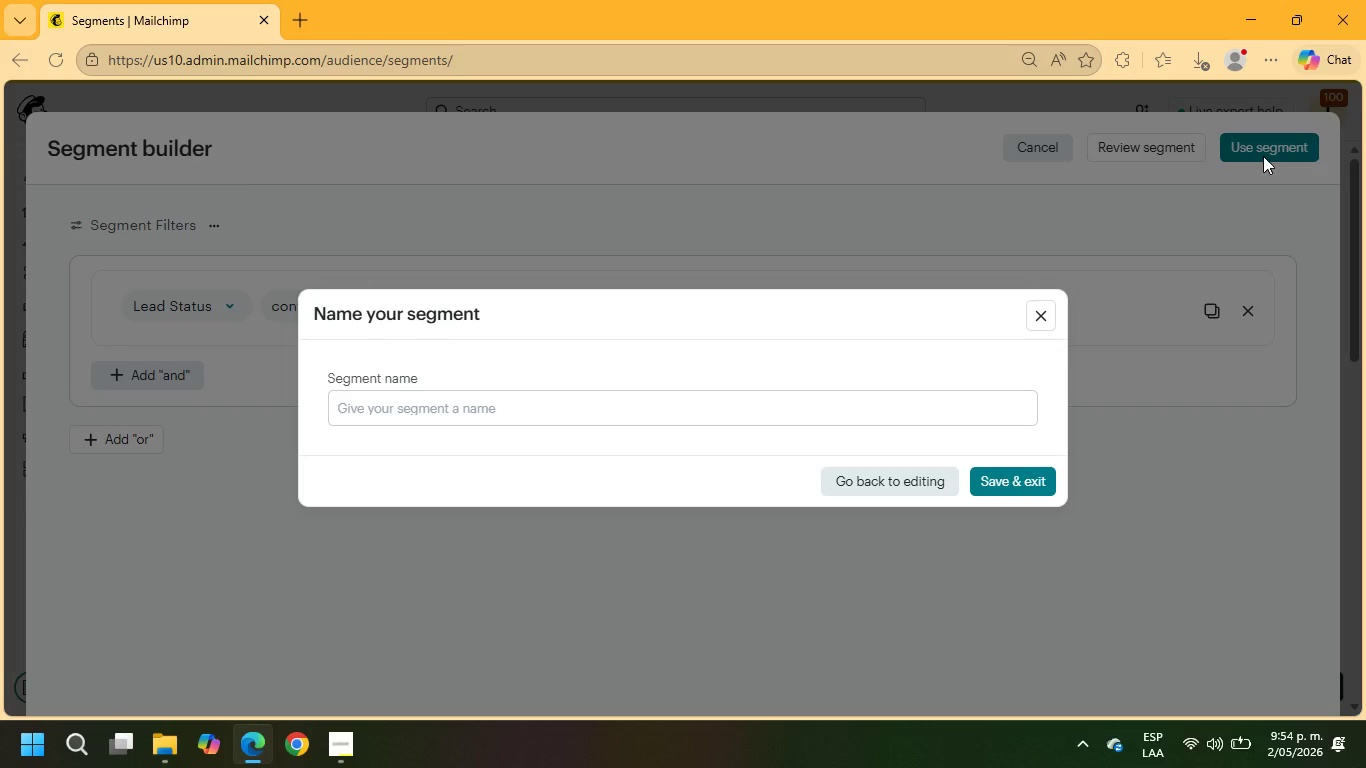 
wait(9.2)
 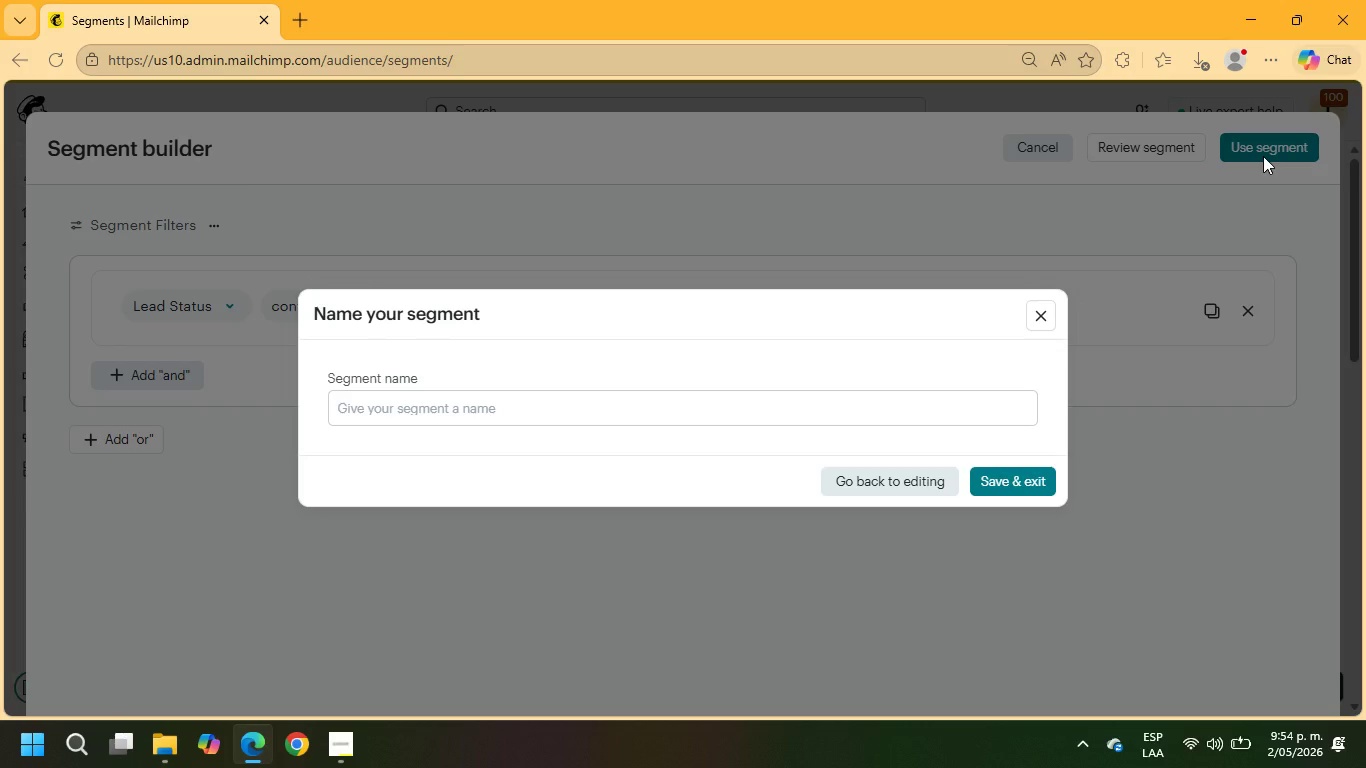 
left_click([1048, 314])
 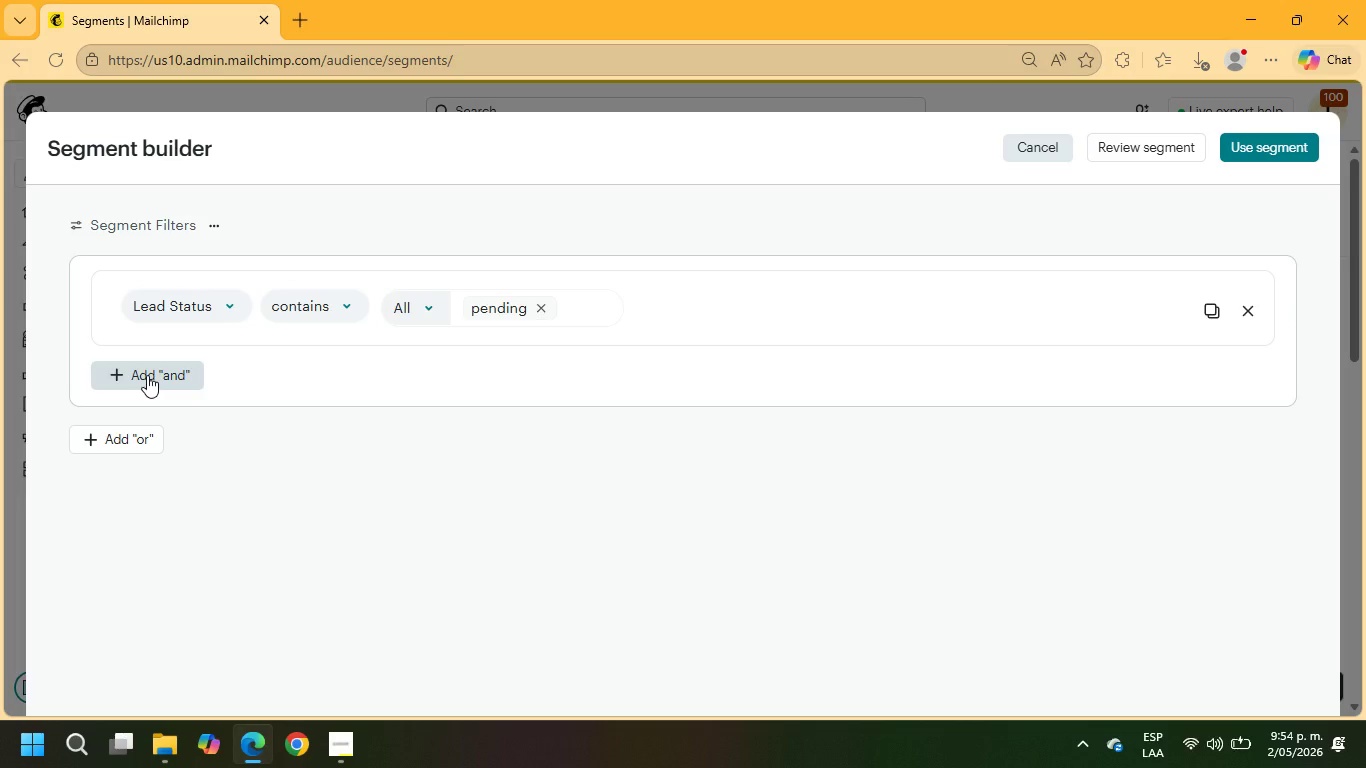 
wait(9.61)
 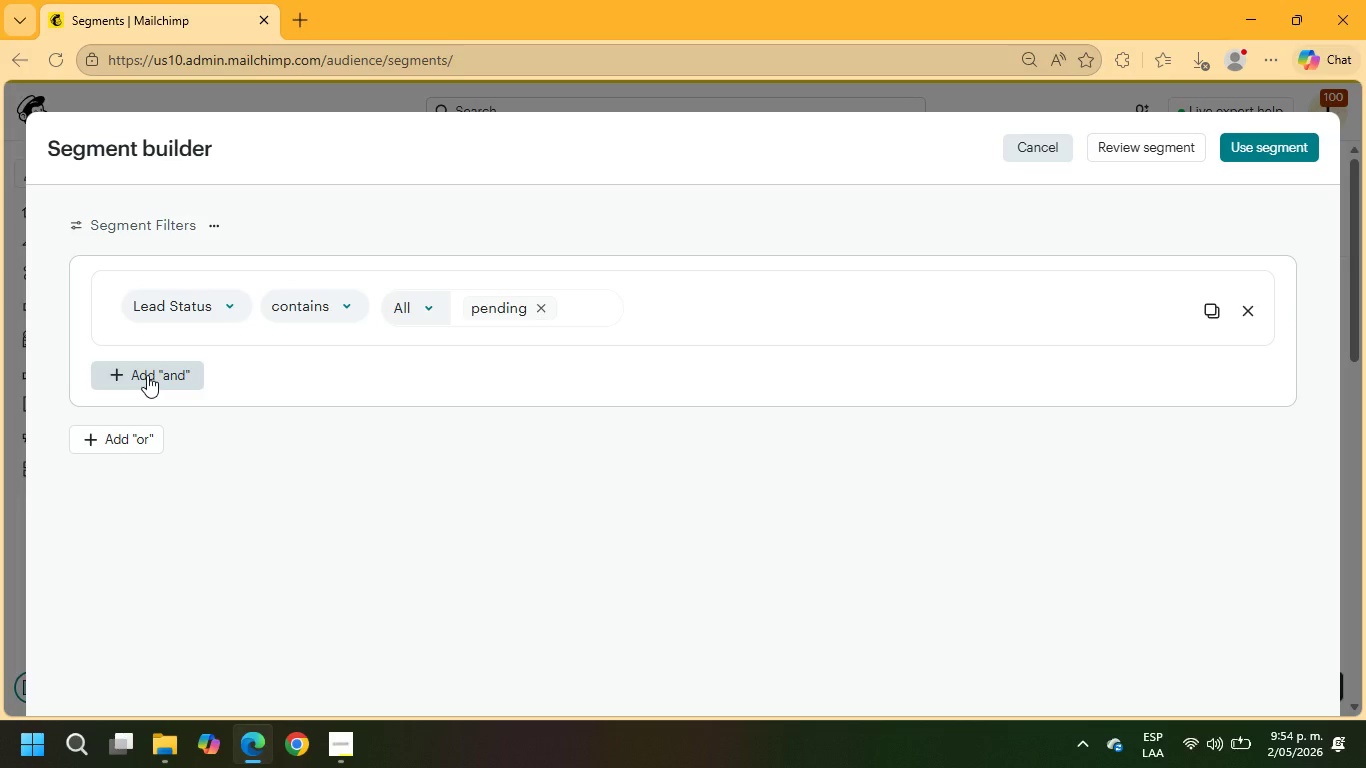 
left_click([147, 375])